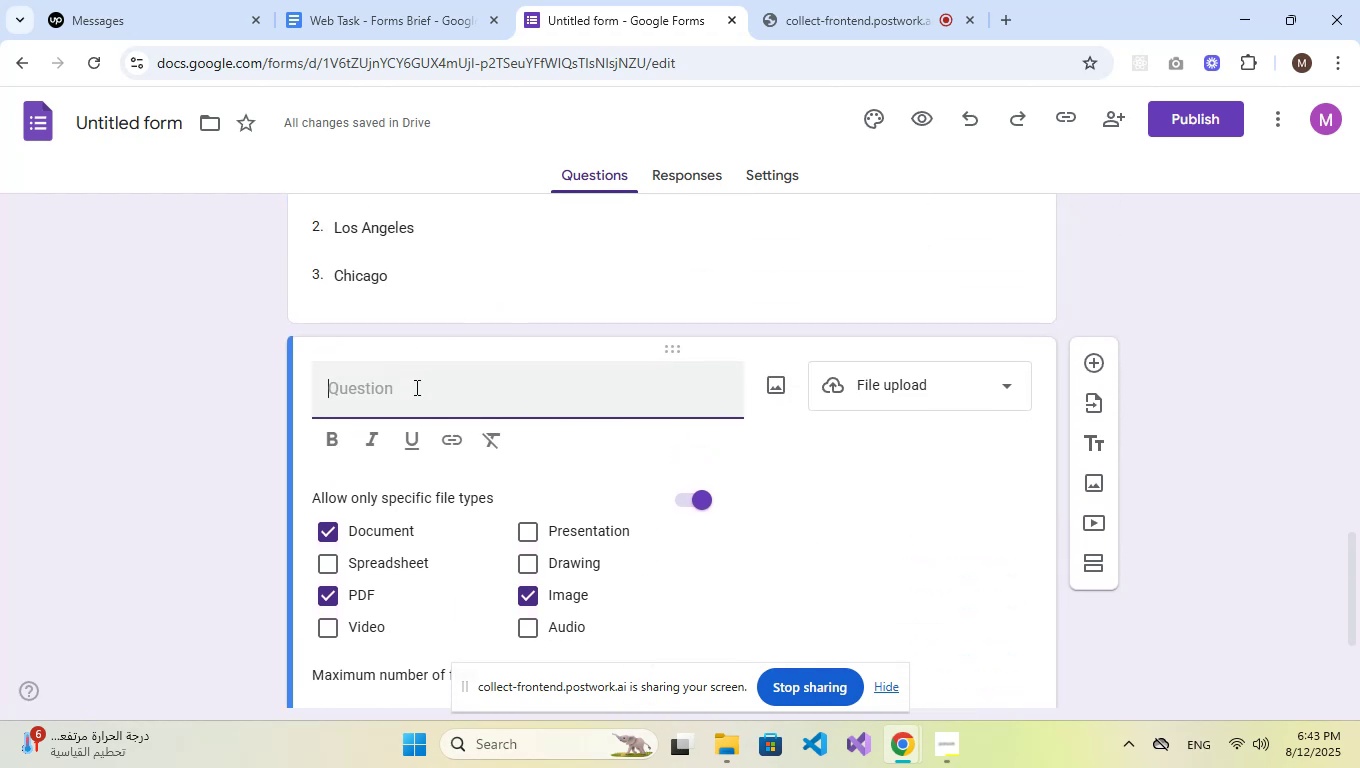 
key(A)
 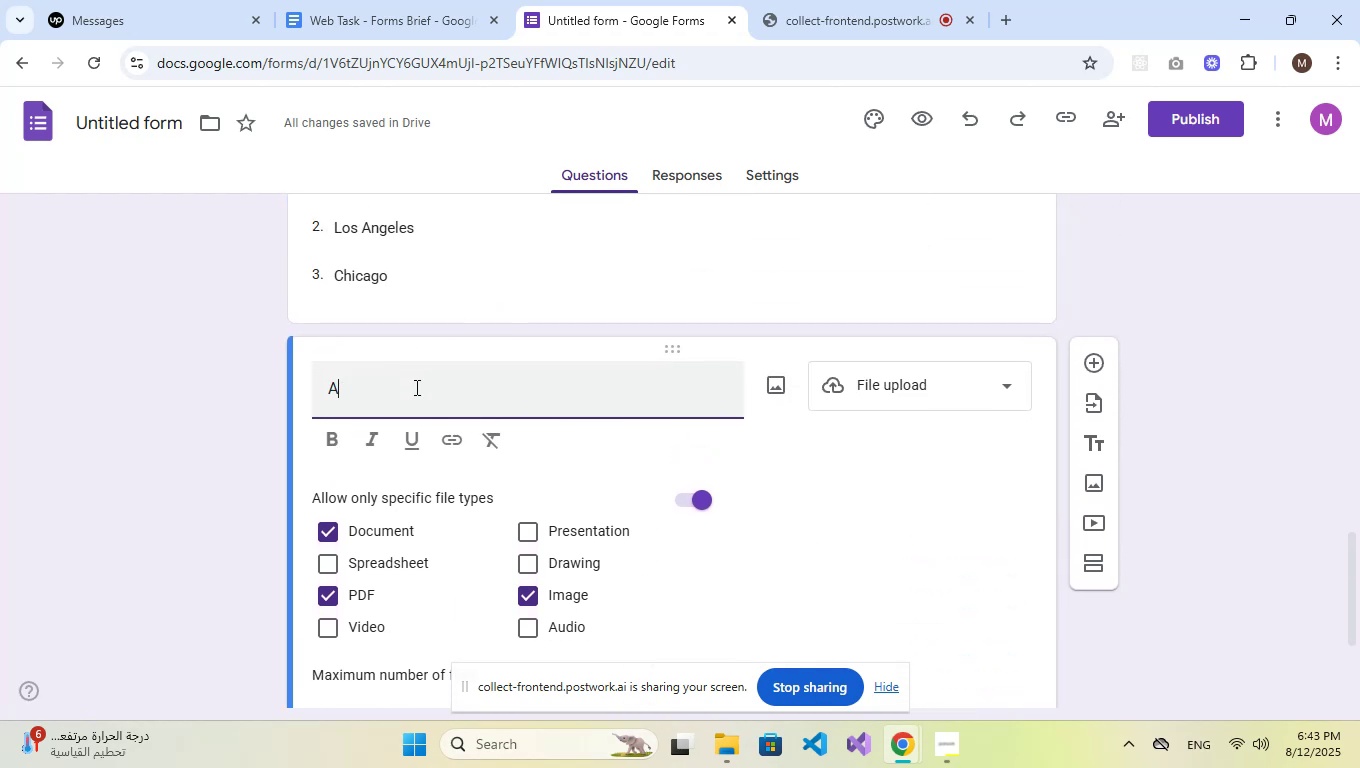 
key(CapsLock)
 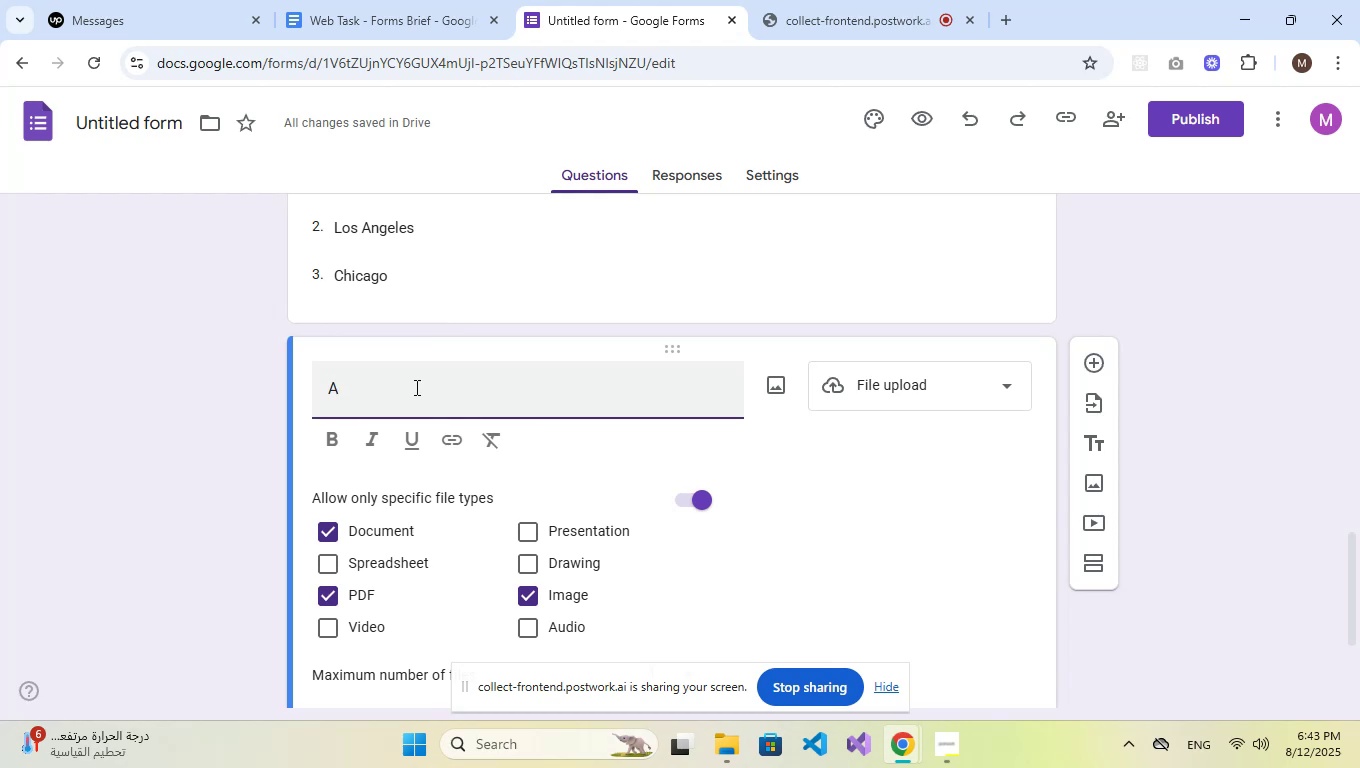 
wait(24.93)
 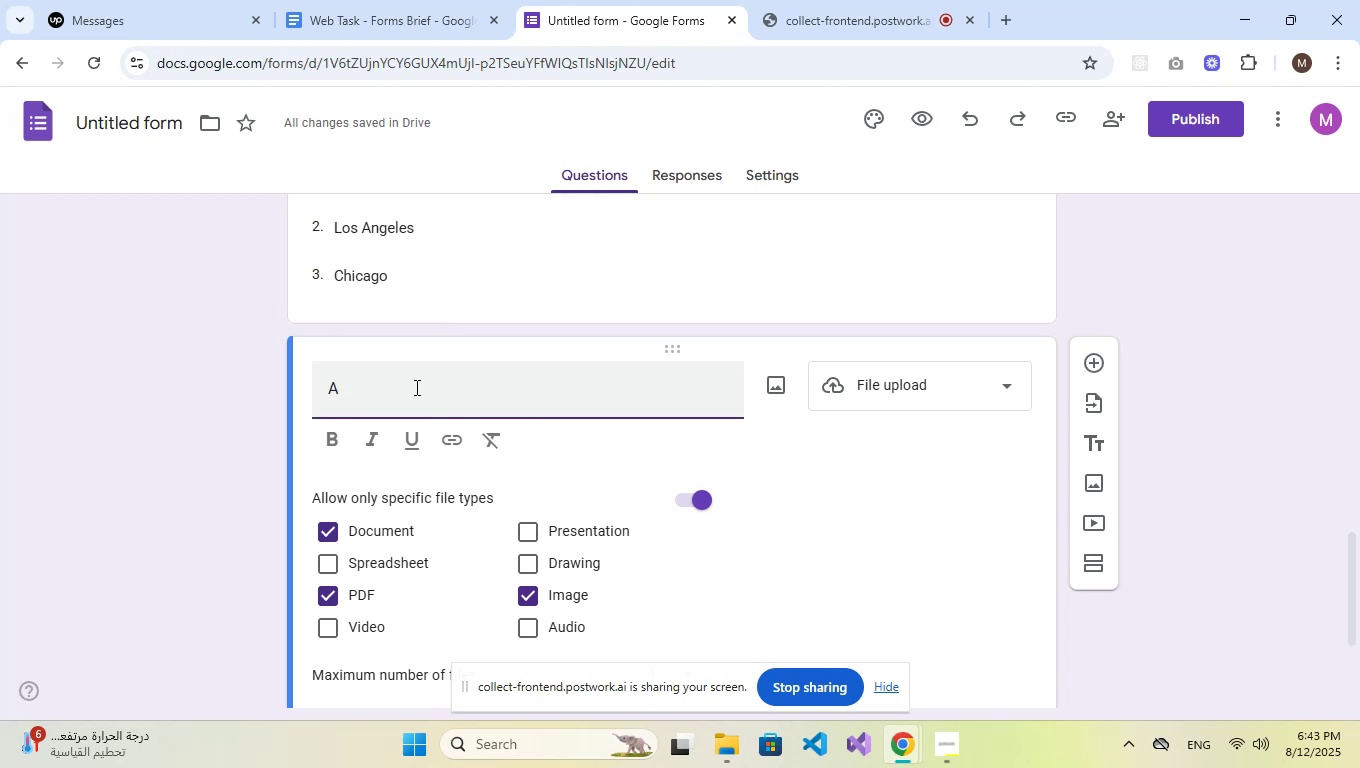 
key(Backspace)
type(Upload a photo or screenshot of your receipt ())
 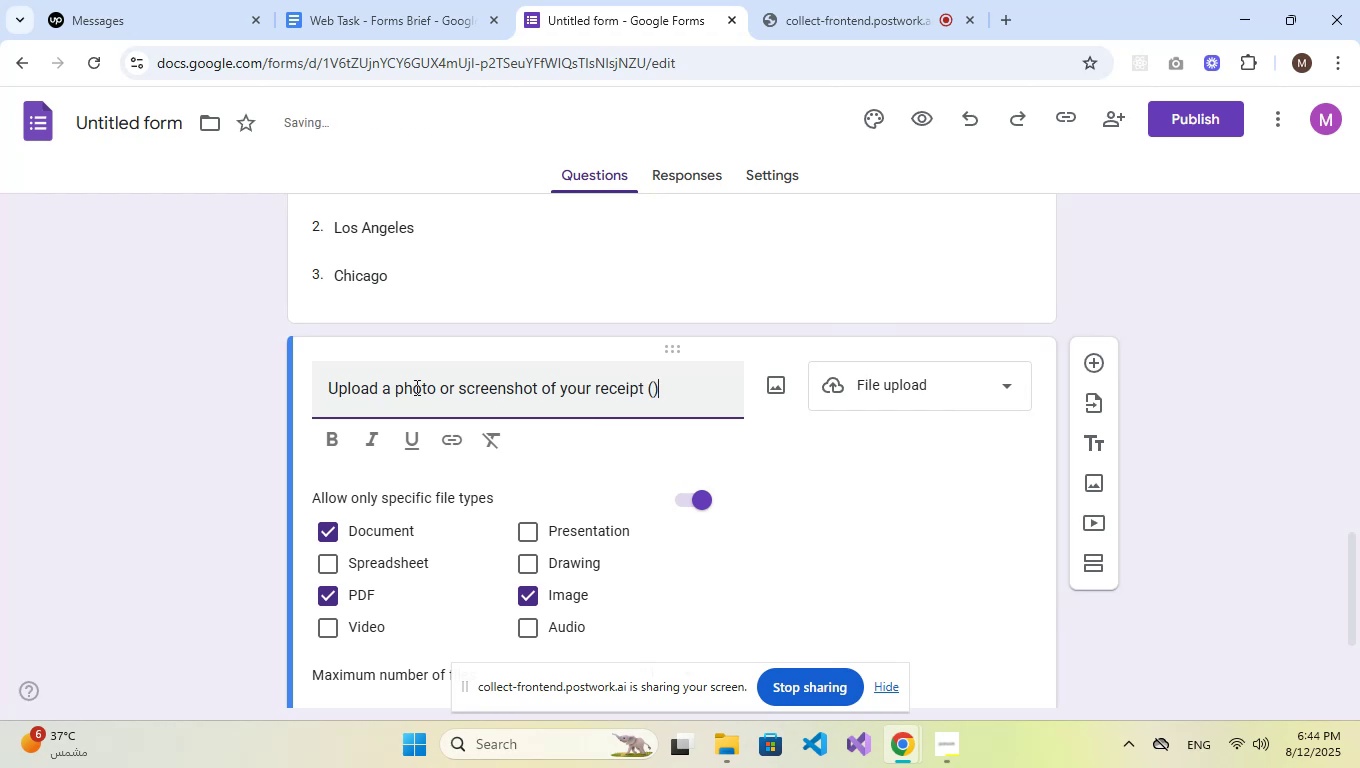 
key(ArrowLeft)
 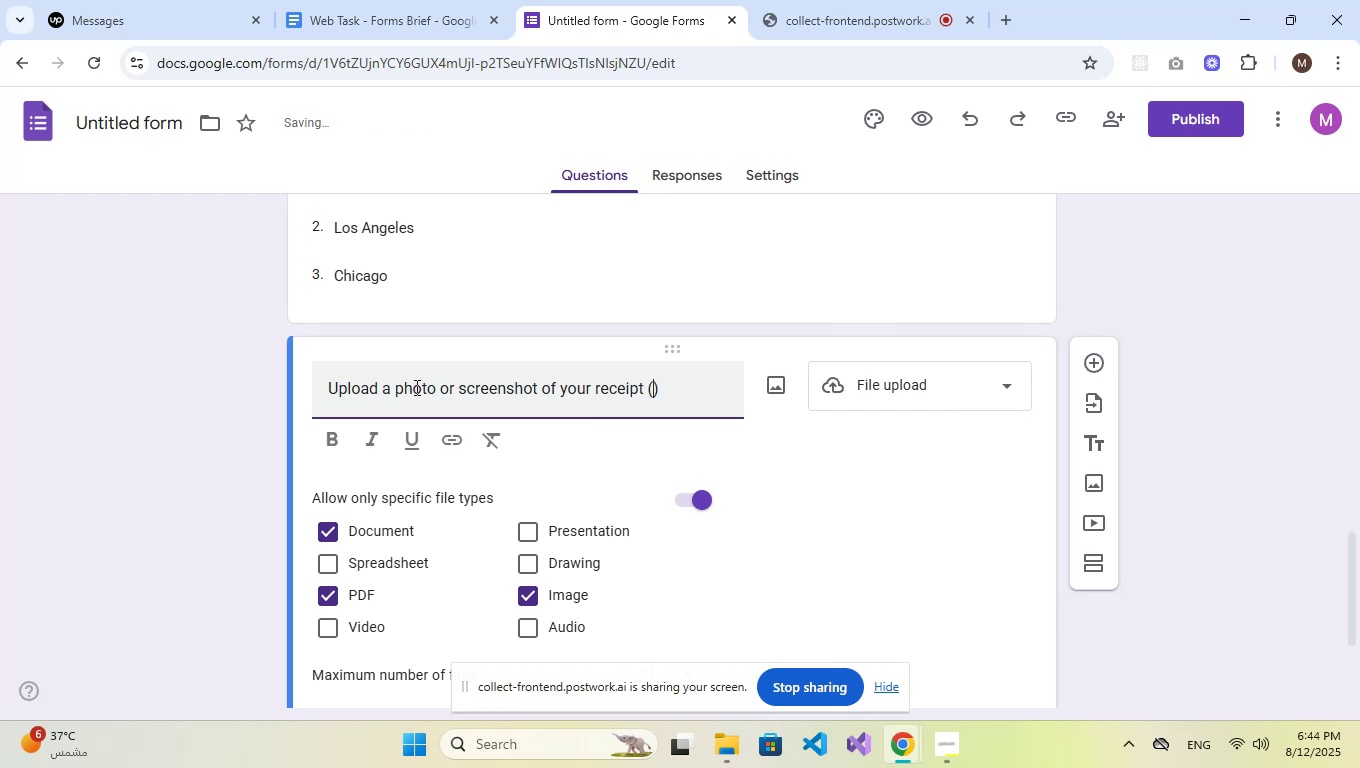 
type(optional)
 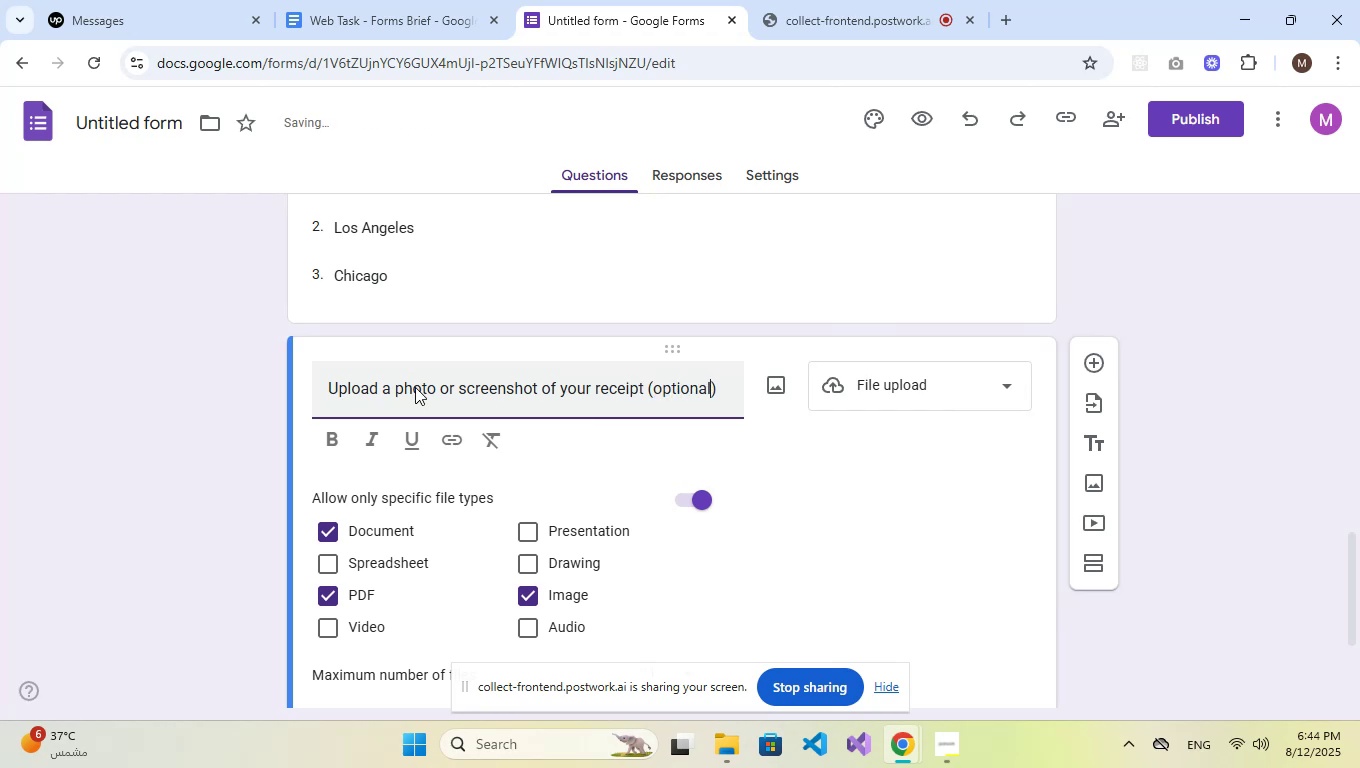 
key(ArrowRight)
 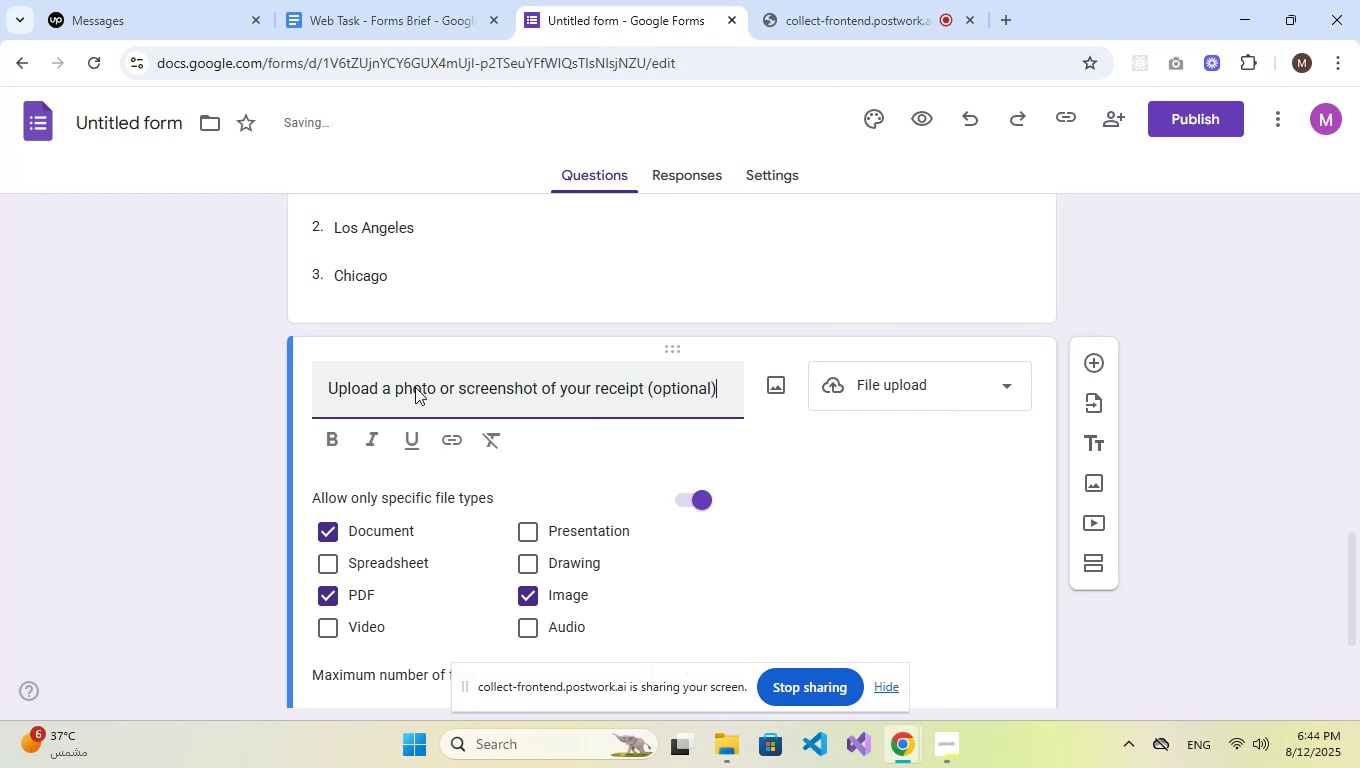 
key(NumpadDecimal)
 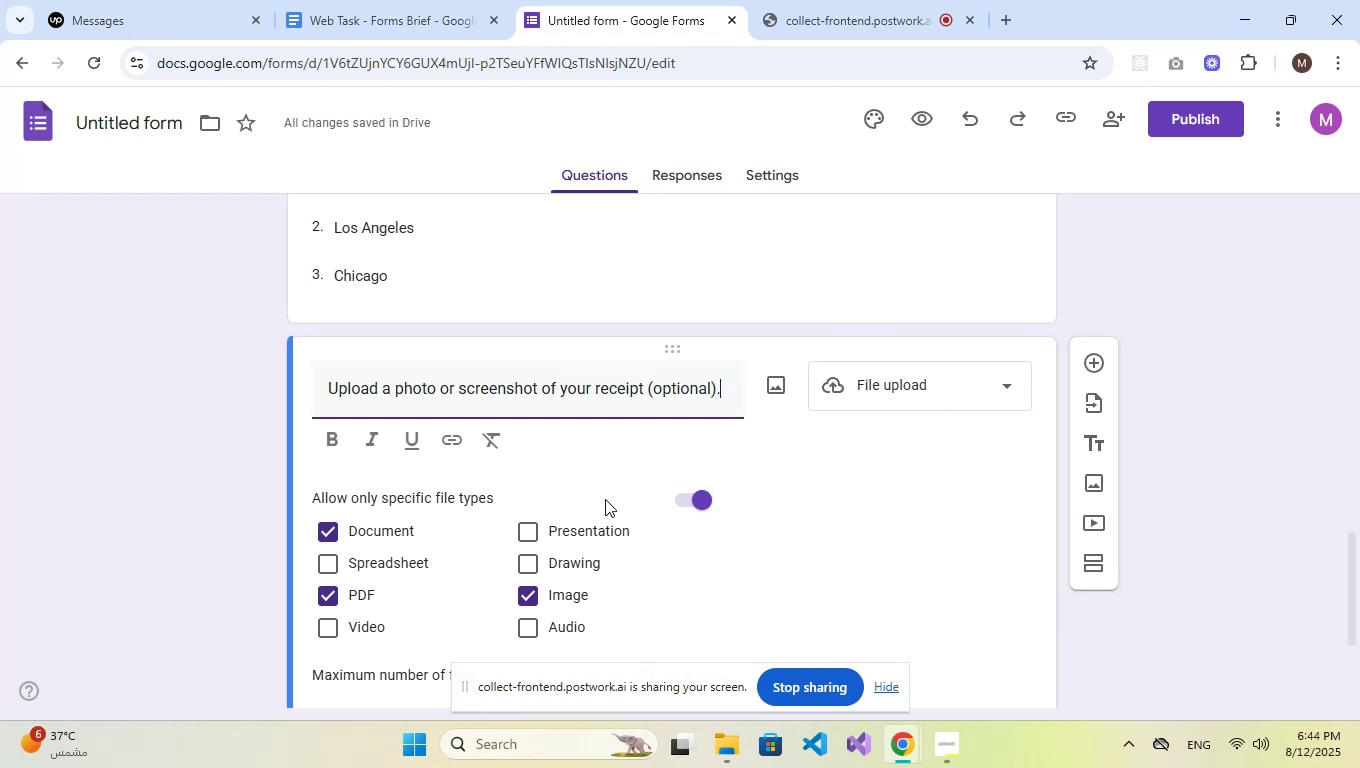 
wait(15.89)
 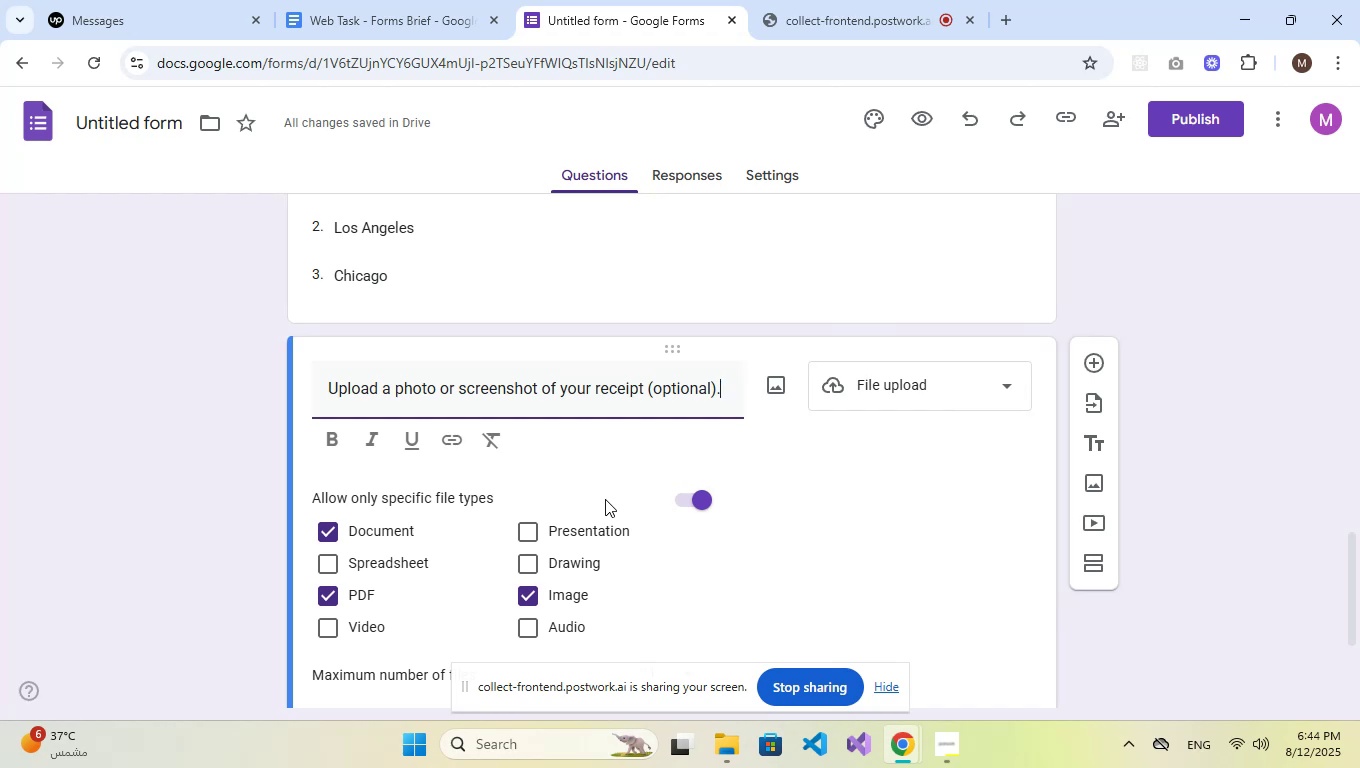 
scroll: coordinate [798, 525], scroll_direction: down, amount: 5.0
 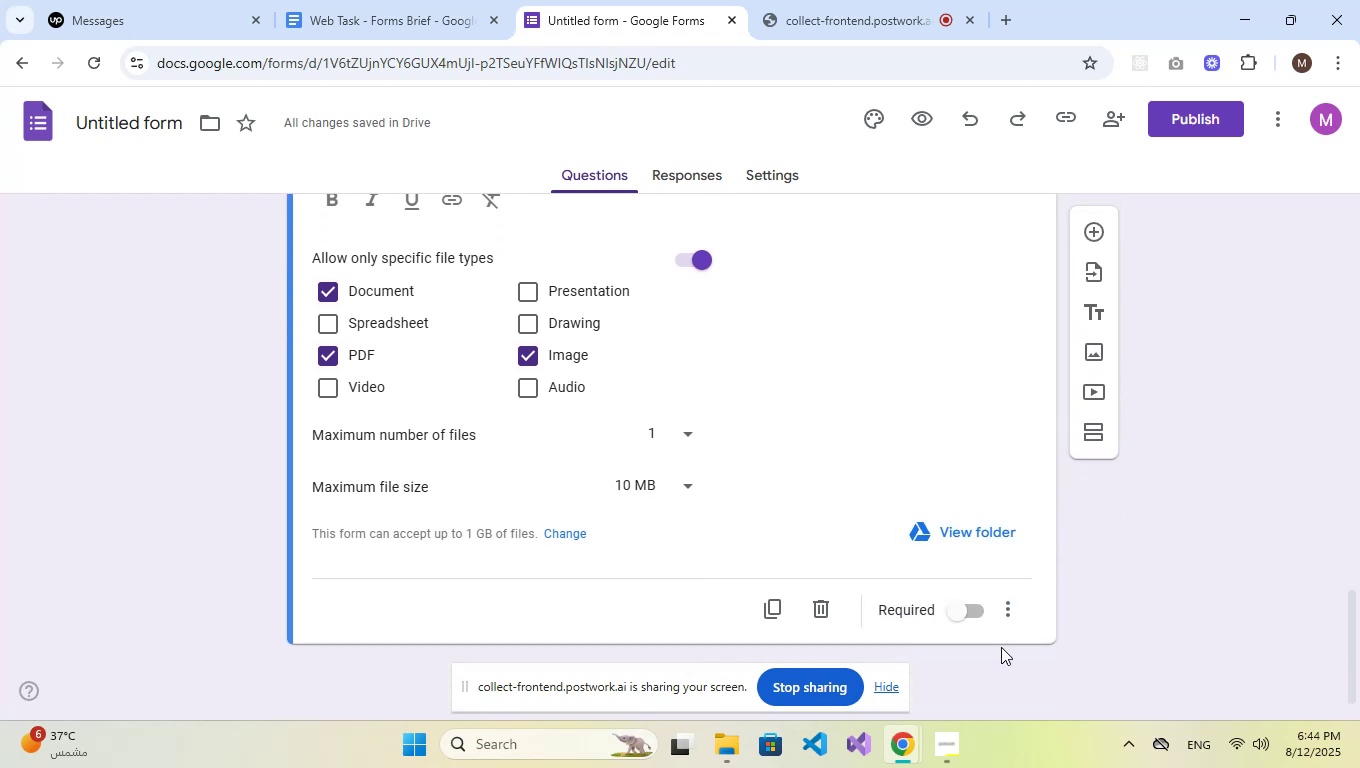 
scroll: coordinate [1098, 591], scroll_direction: up, amount: 2.0
 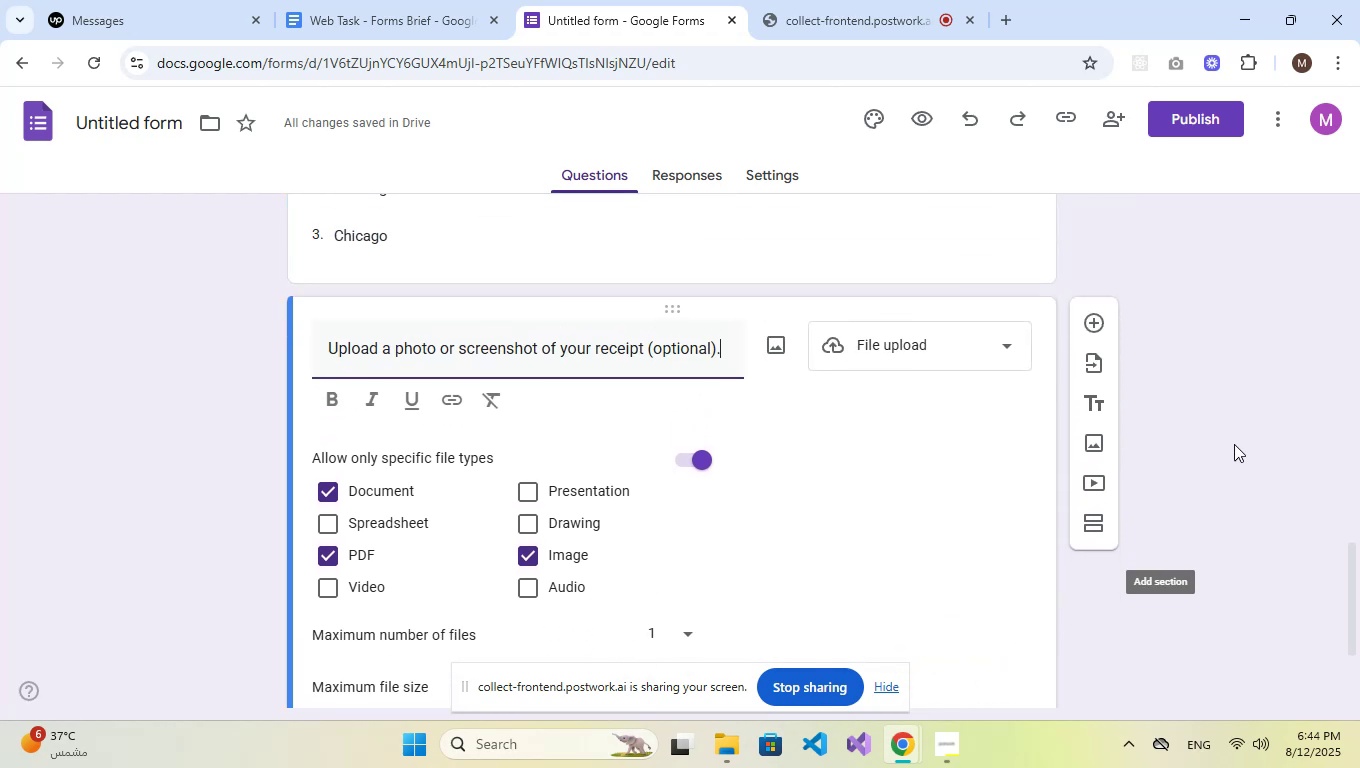 
scroll: coordinate [1189, 505], scroll_direction: down, amount: 5.0
 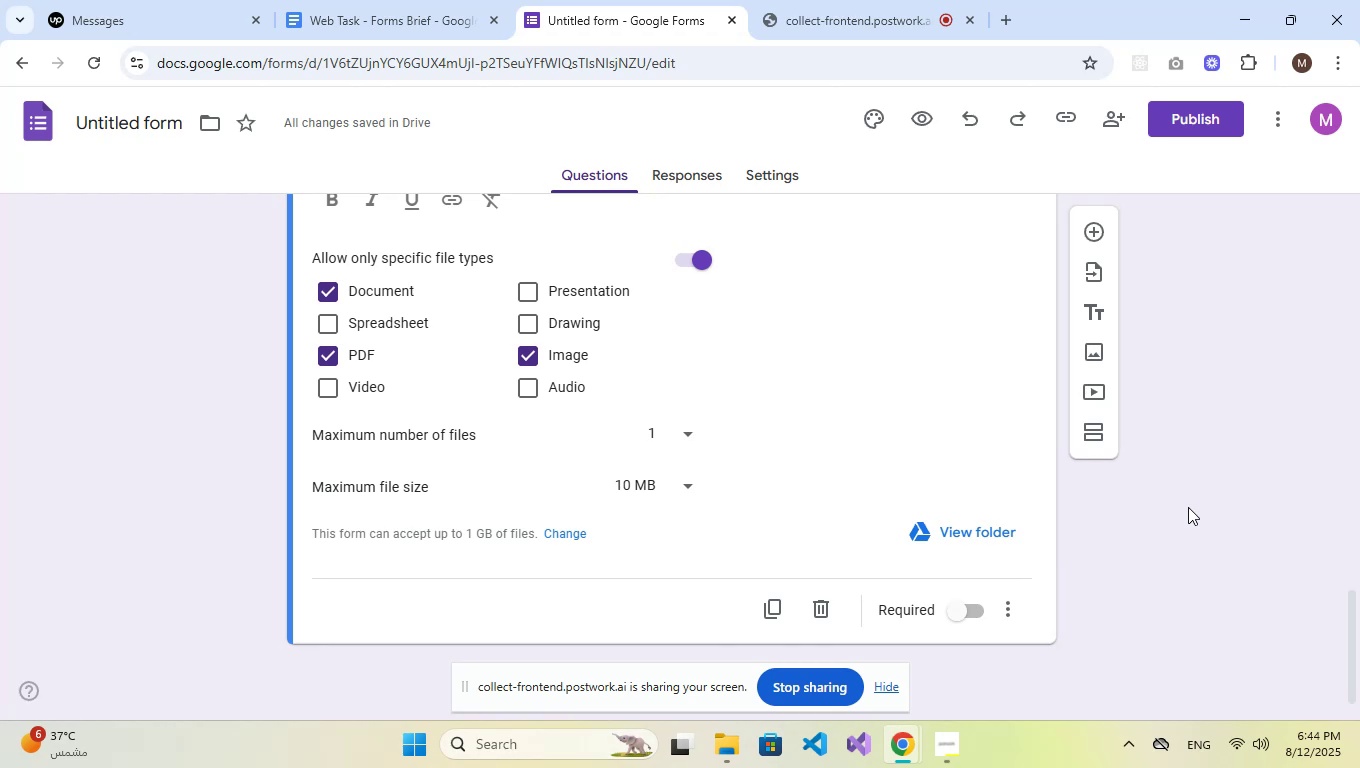 
wait(6.68)
 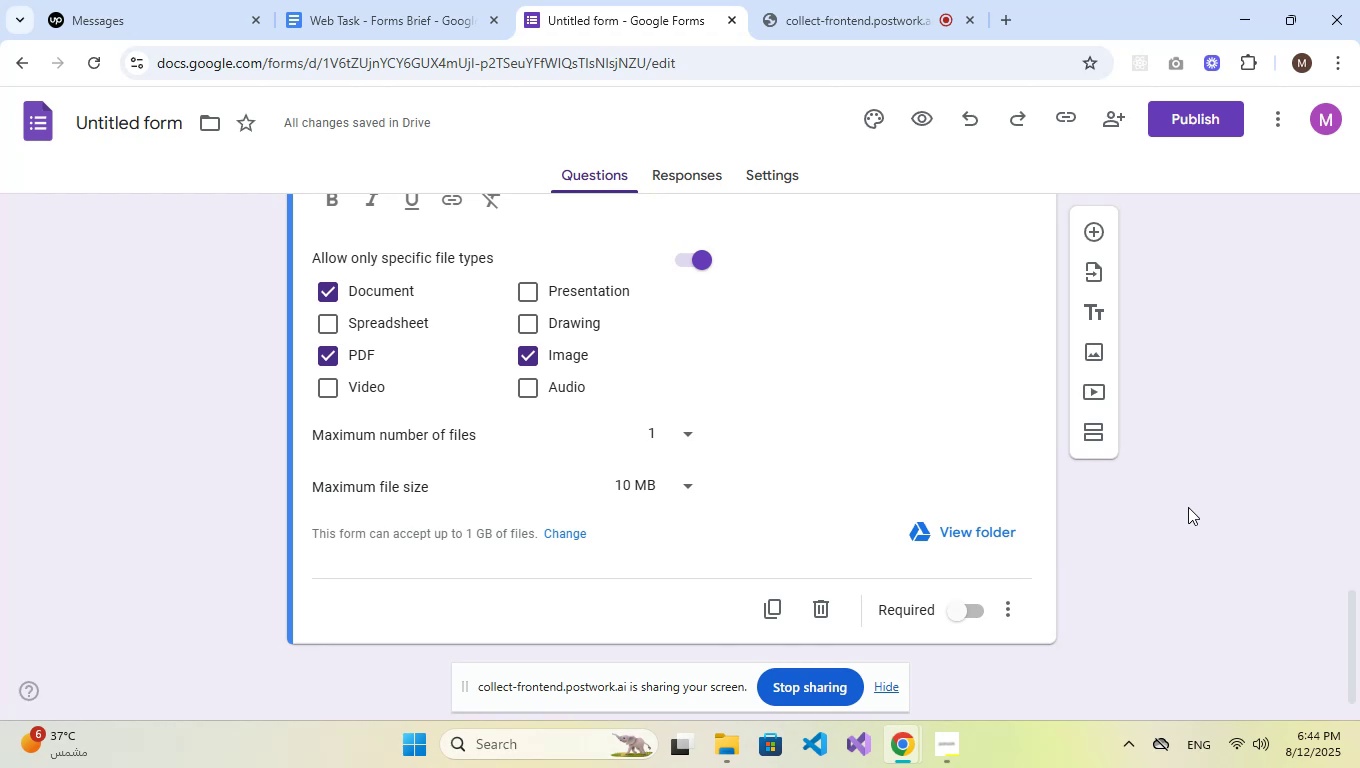 
scroll: coordinate [783, 407], scroll_direction: up, amount: 3.0
 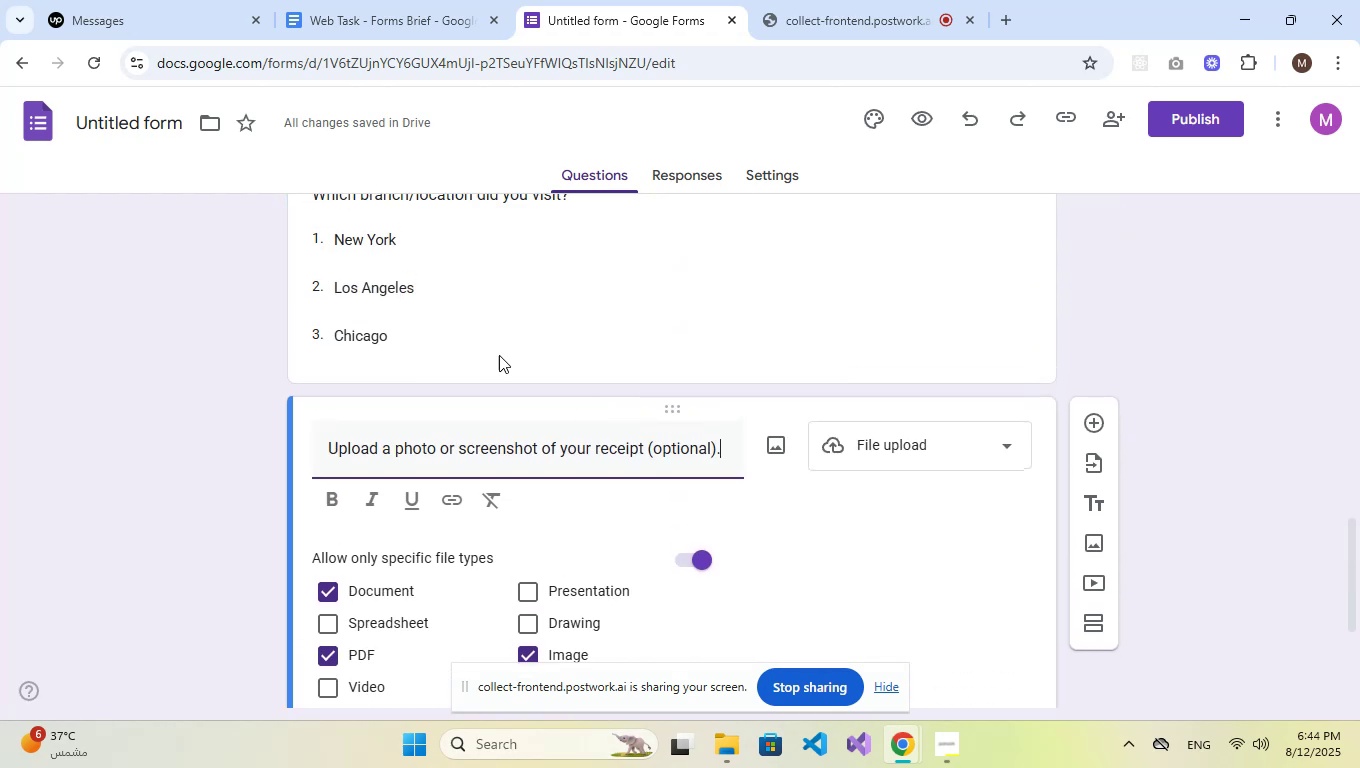 
left_click([563, 344])
 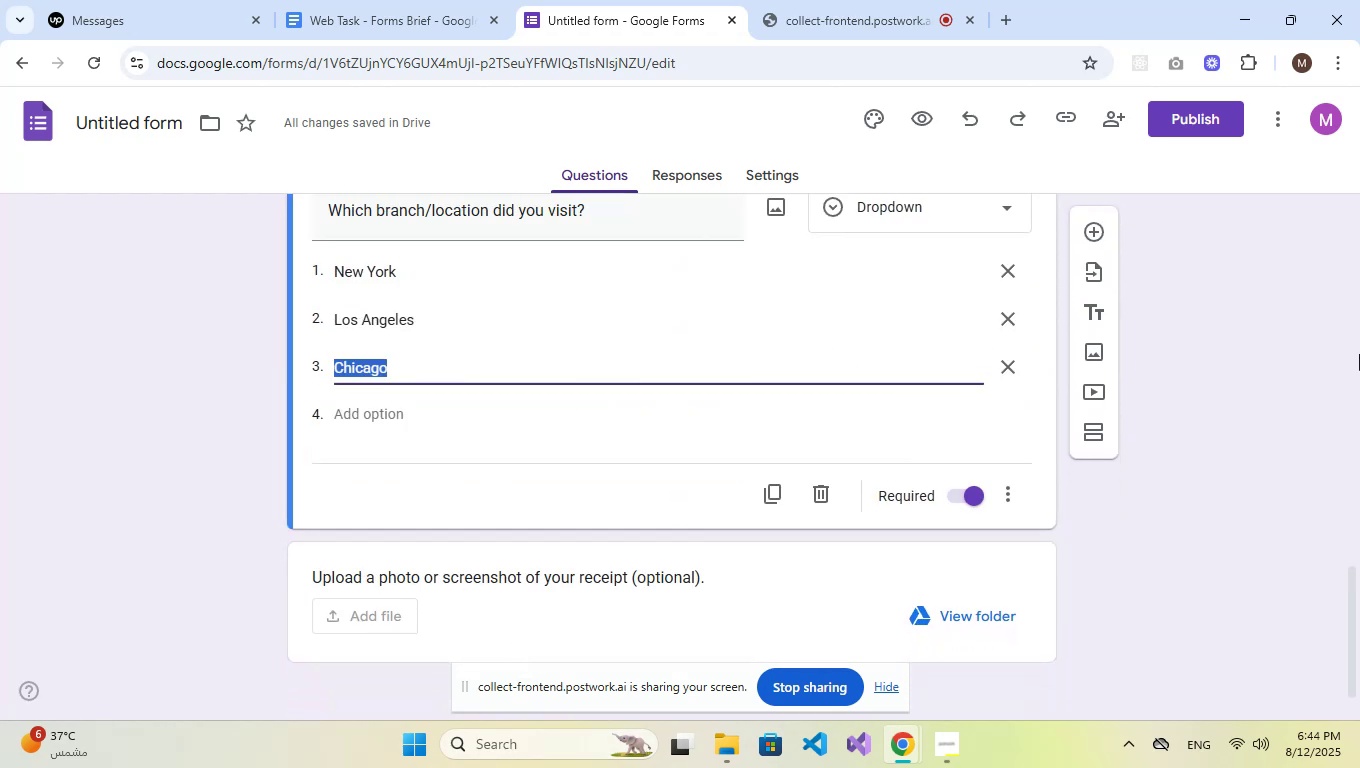 
left_click([1309, 354])
 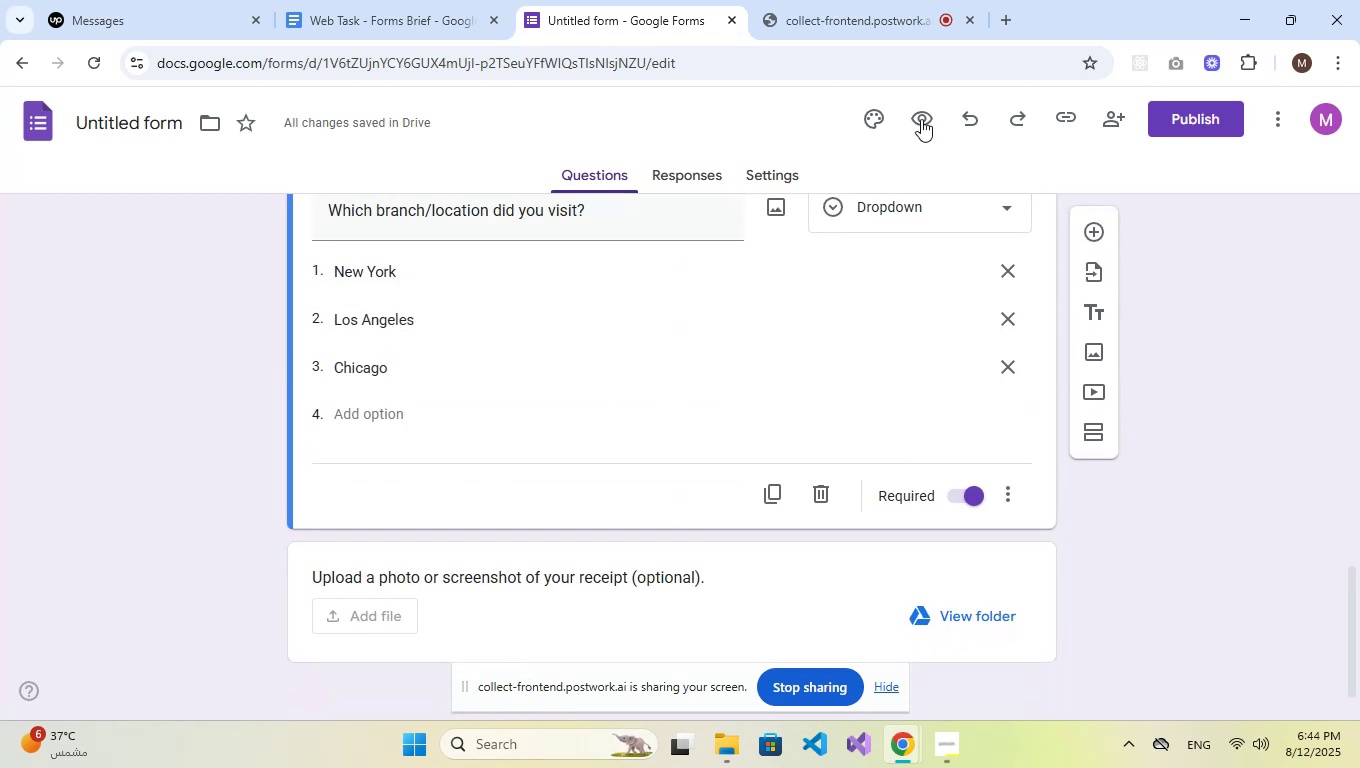 
left_click([915, 117])
 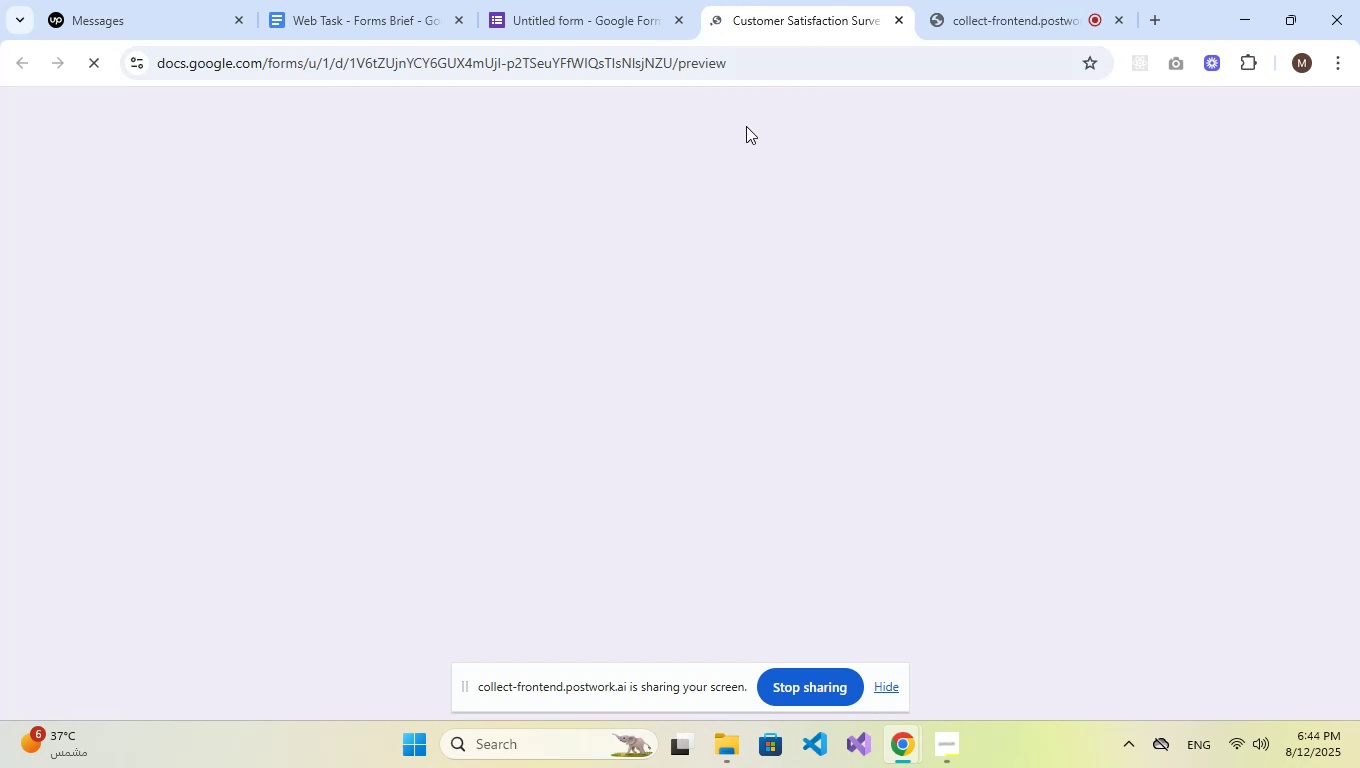 
scroll: coordinate [667, 260], scroll_direction: down, amount: 6.0
 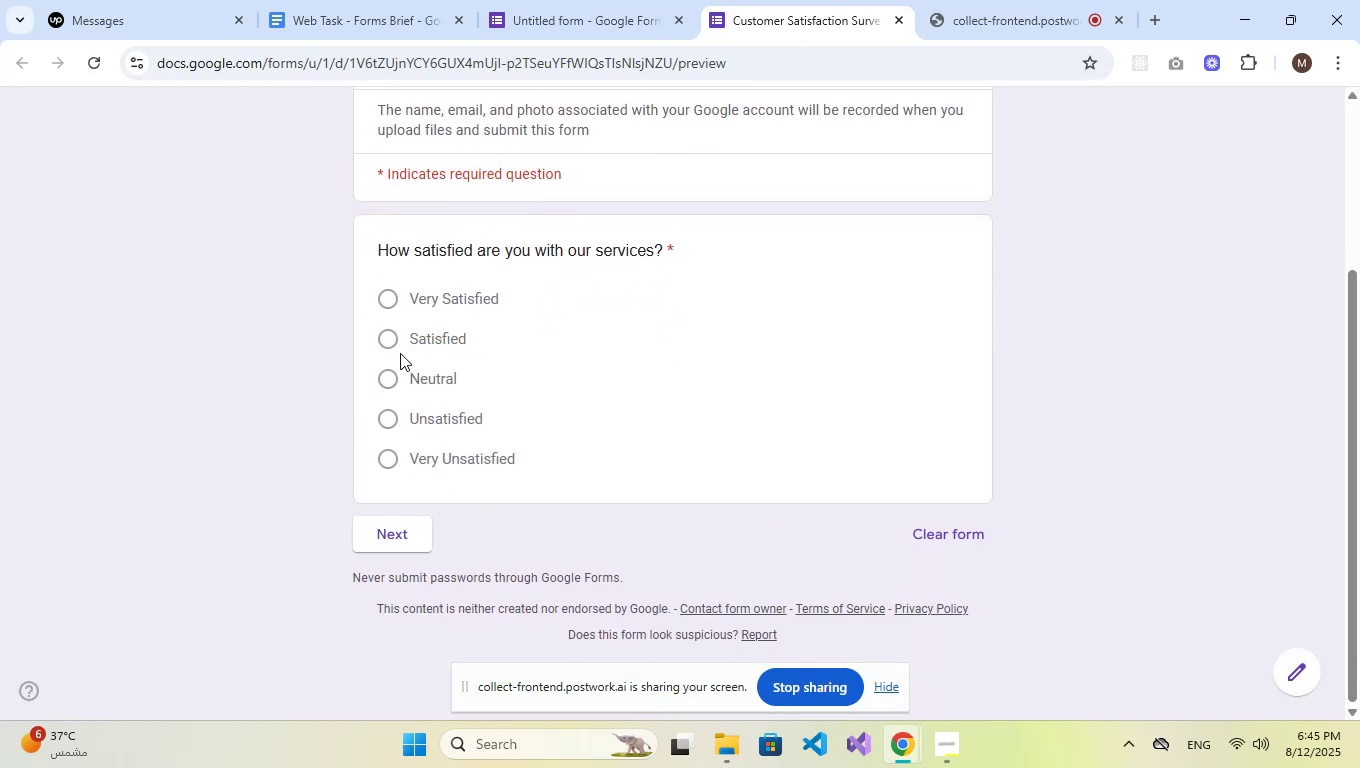 
left_click([388, 339])
 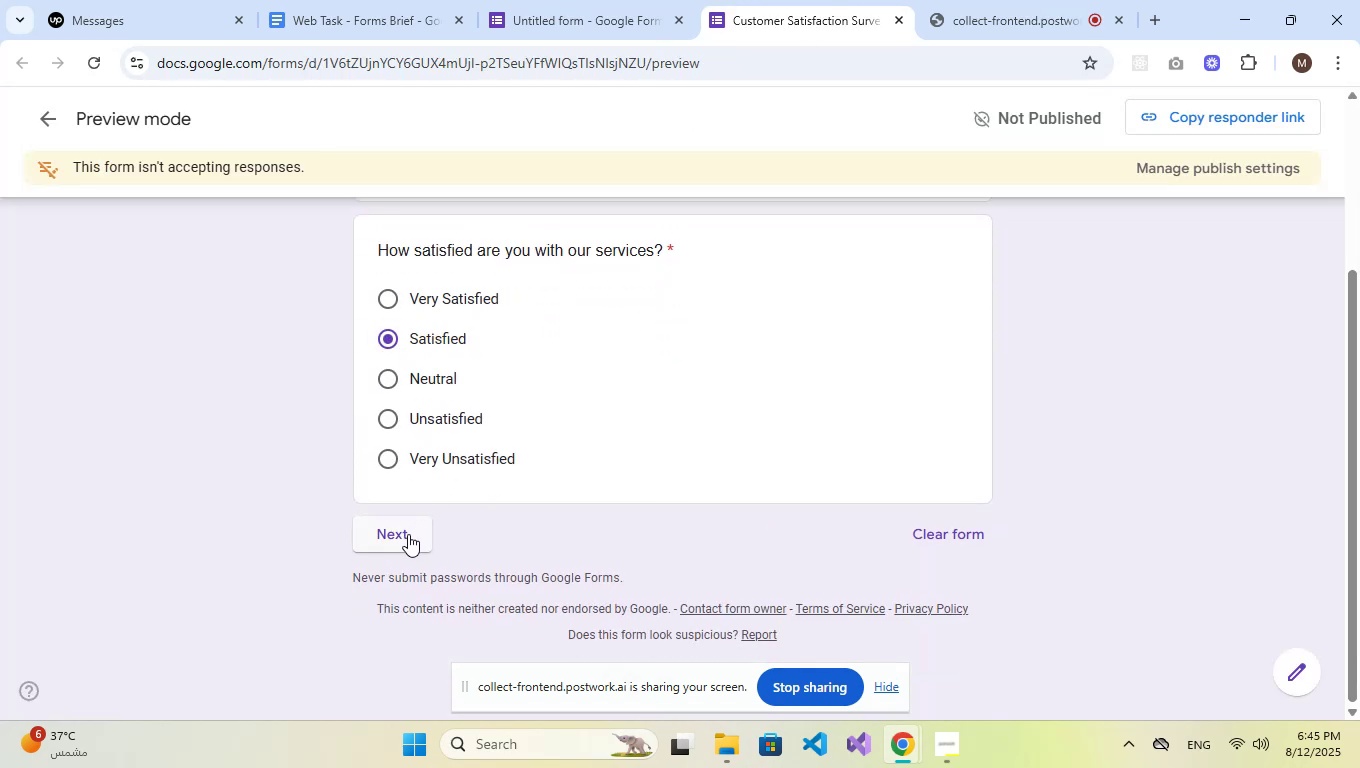 
left_click([407, 534])
 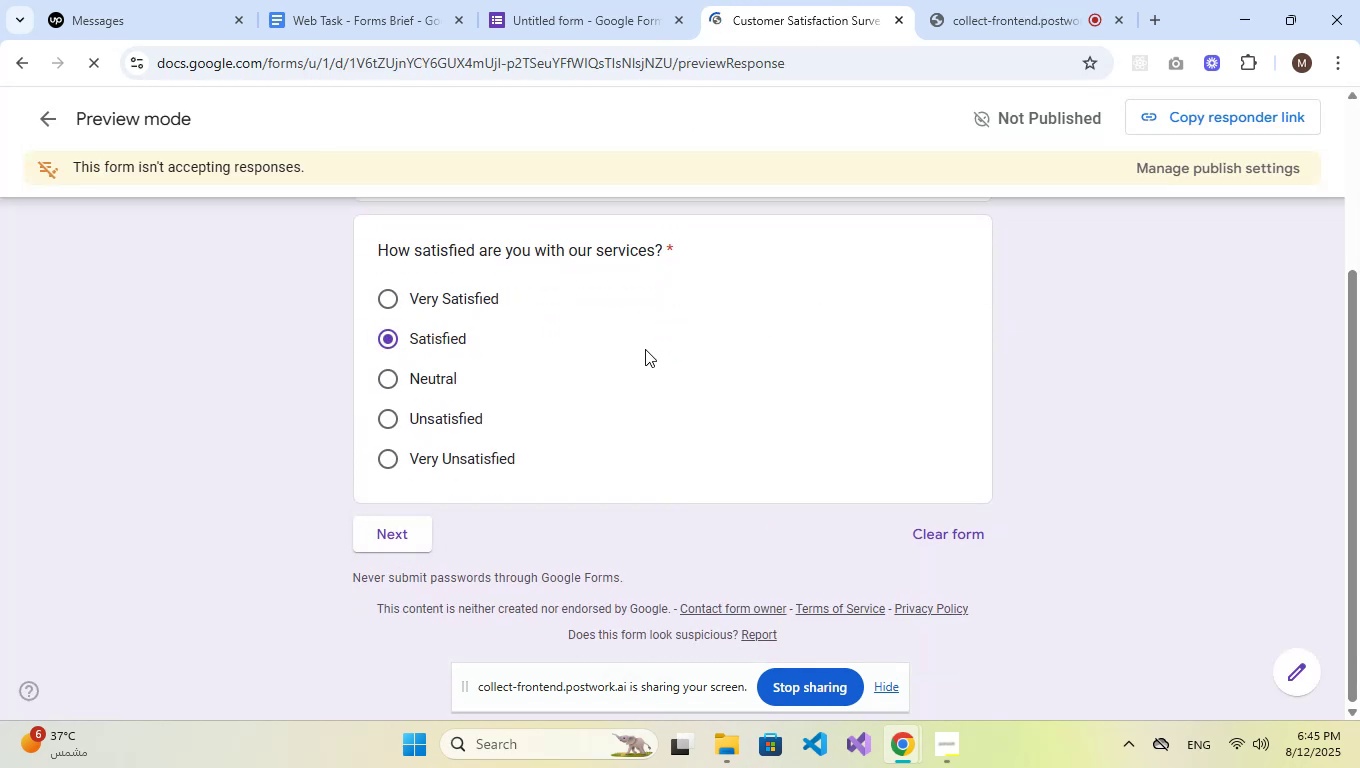 
scroll: coordinate [645, 349], scroll_direction: down, amount: 4.0
 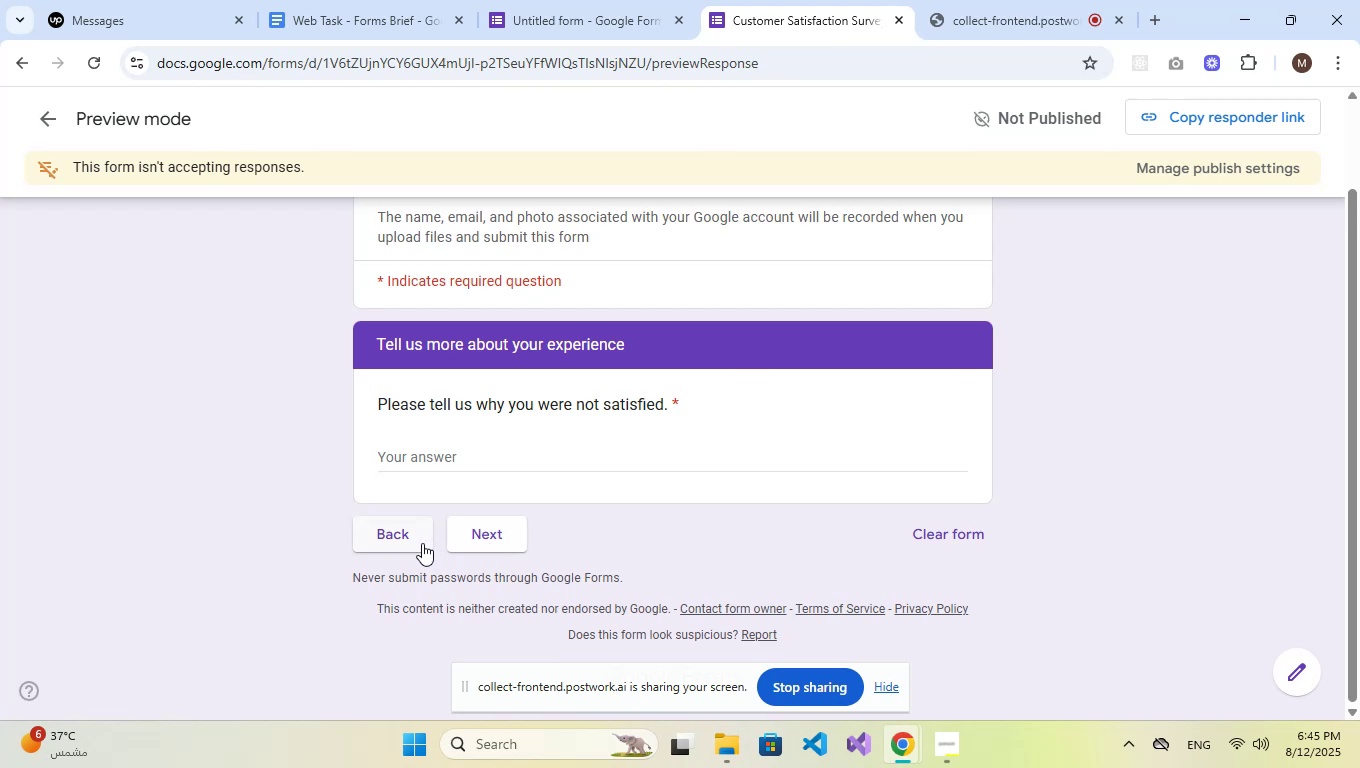 
left_click([409, 541])
 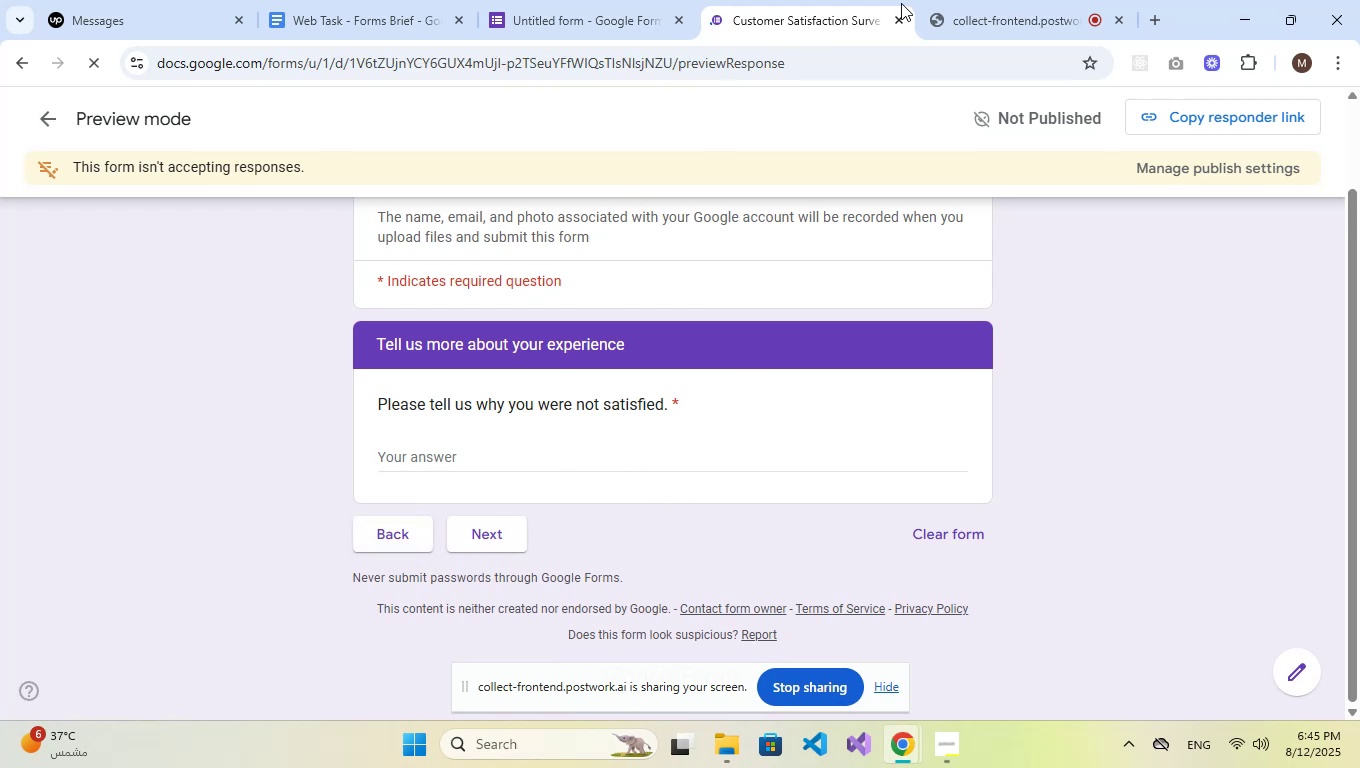 
left_click([899, 17])
 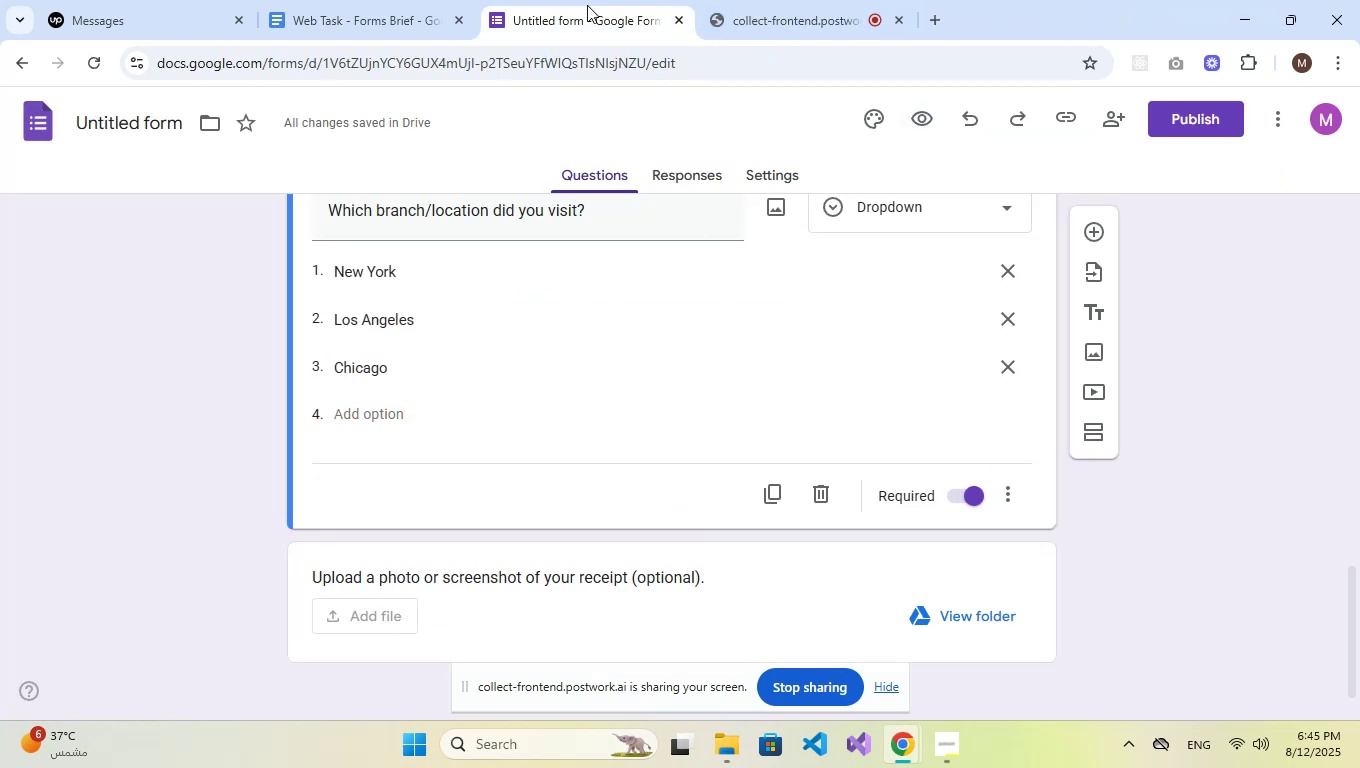 
scroll: coordinate [1016, 564], scroll_direction: down, amount: 7.0
 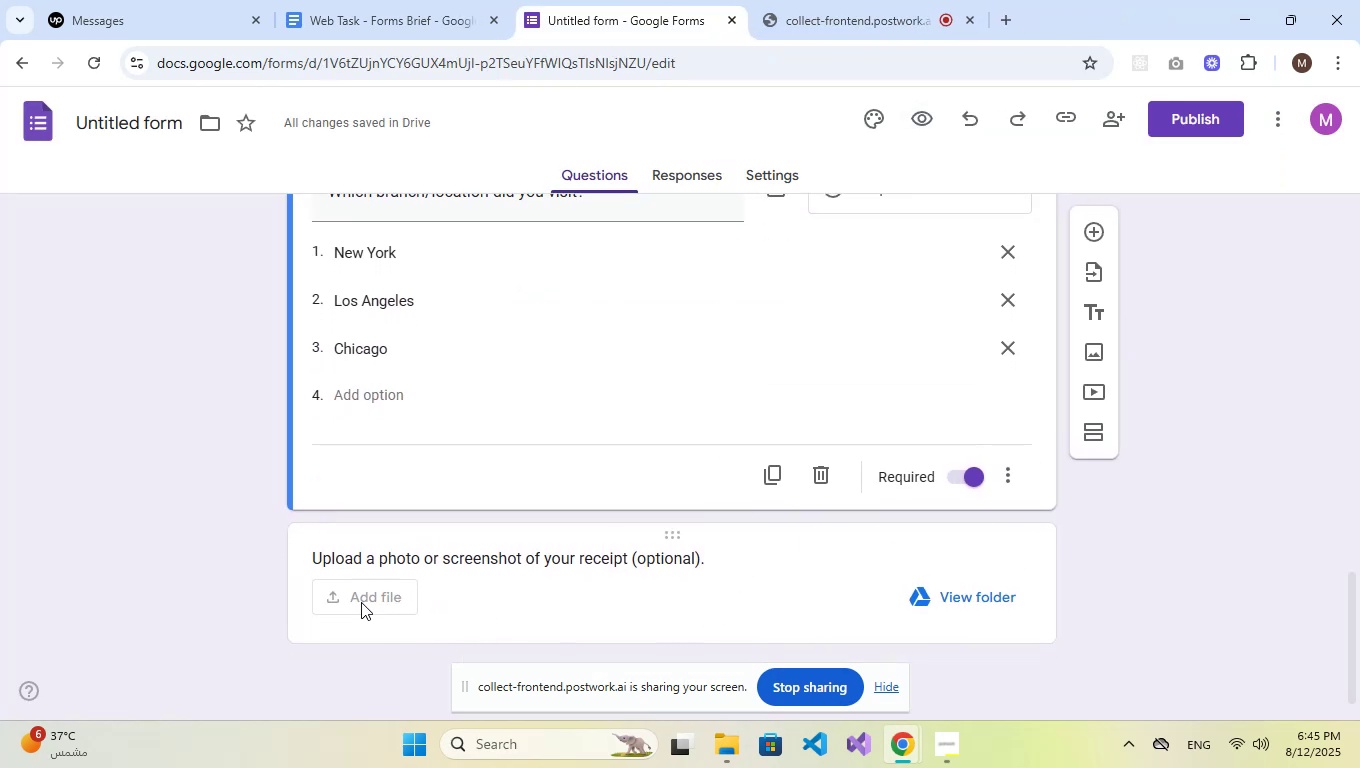 
scroll: coordinate [584, 432], scroll_direction: up, amount: 8.0
 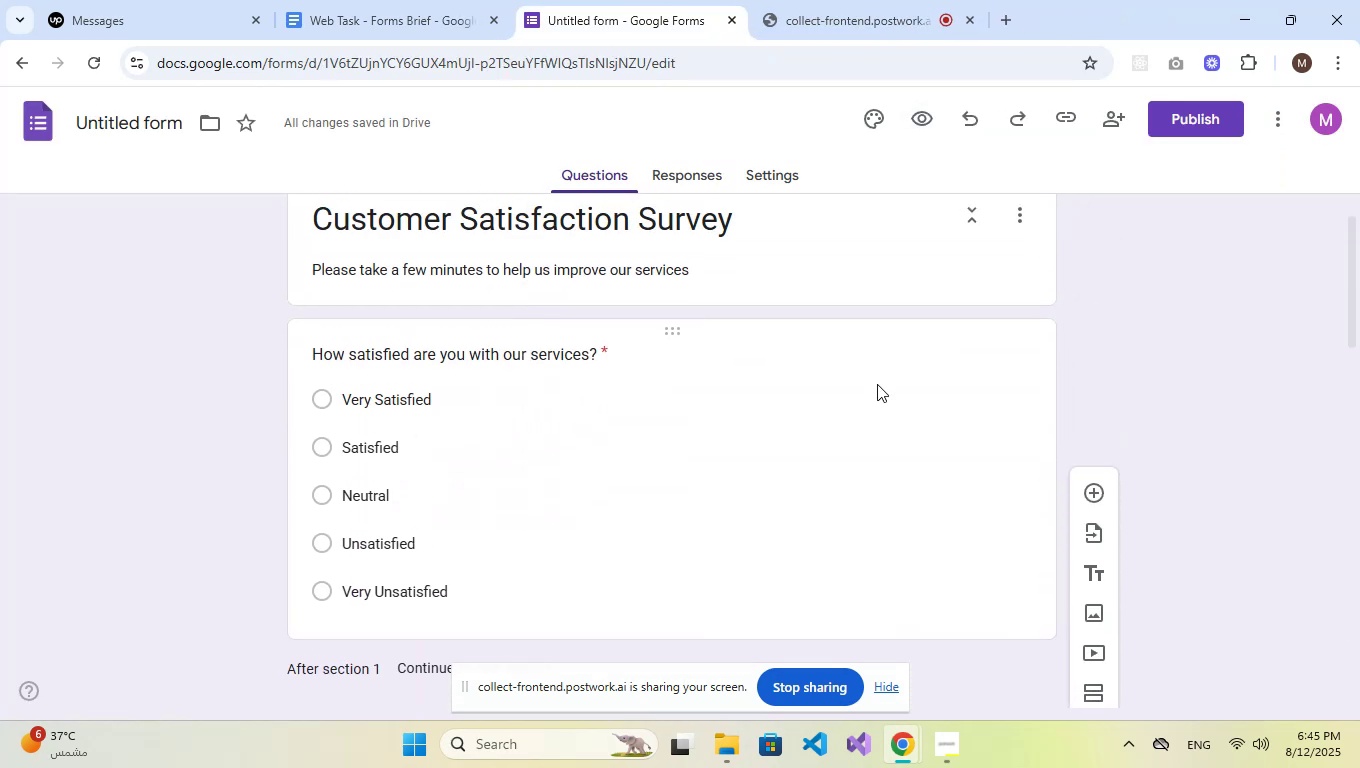 
scroll: coordinate [1055, 526], scroll_direction: down, amount: 2.0
 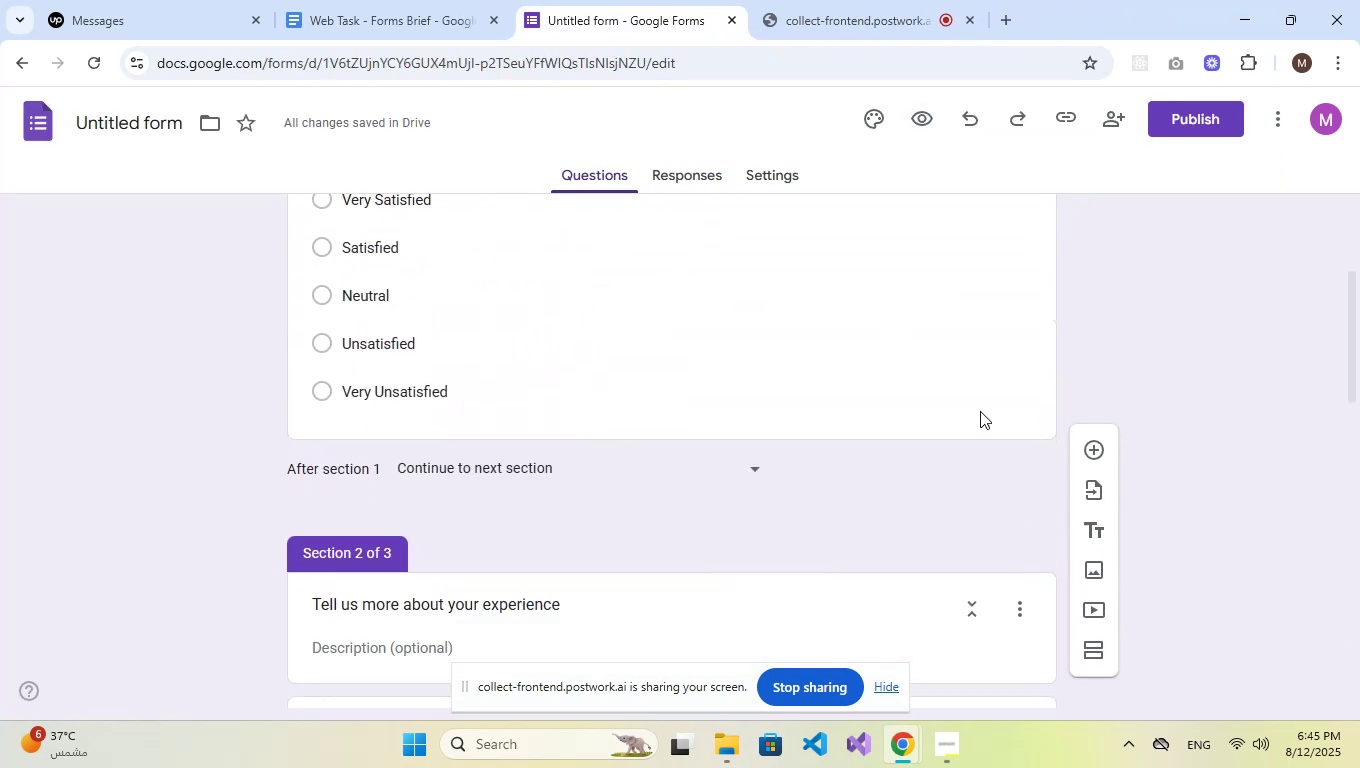 
left_click([977, 368])
 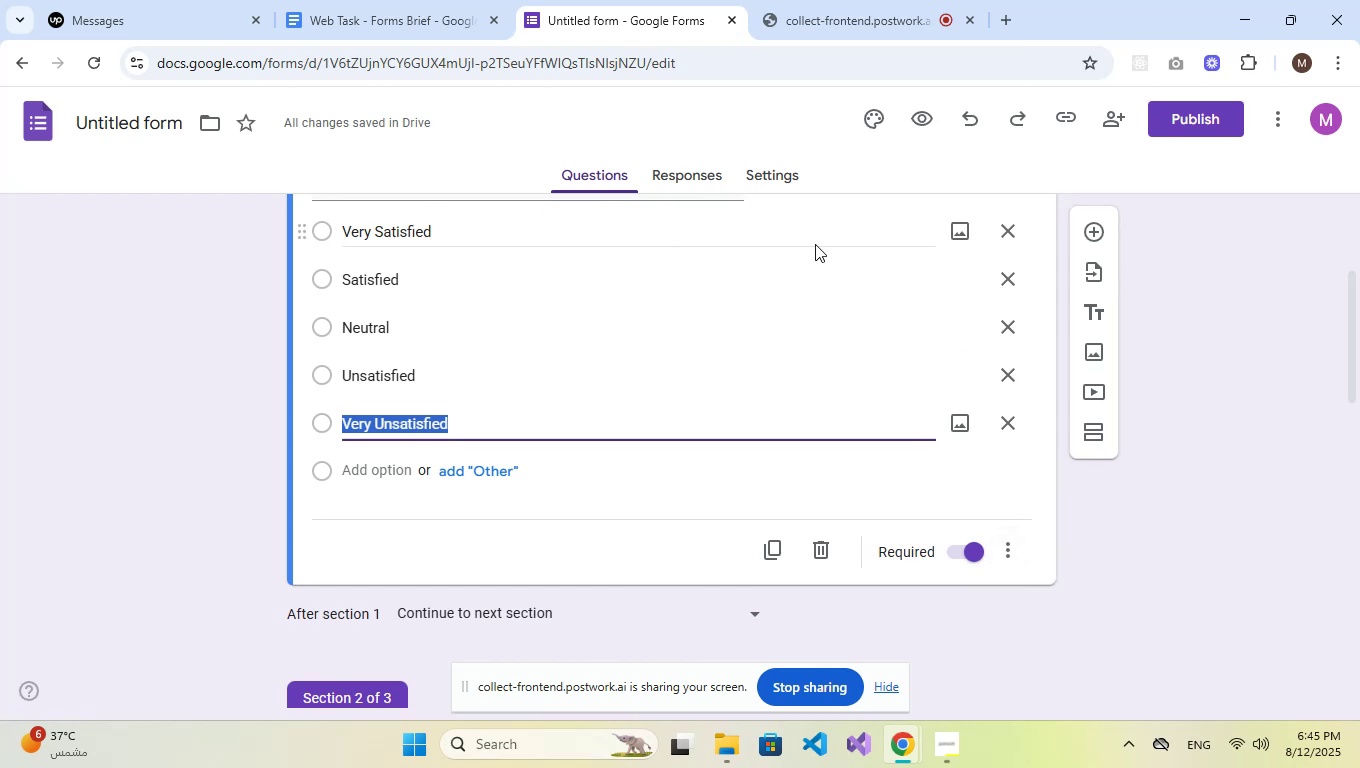 
left_click([1025, 564])
 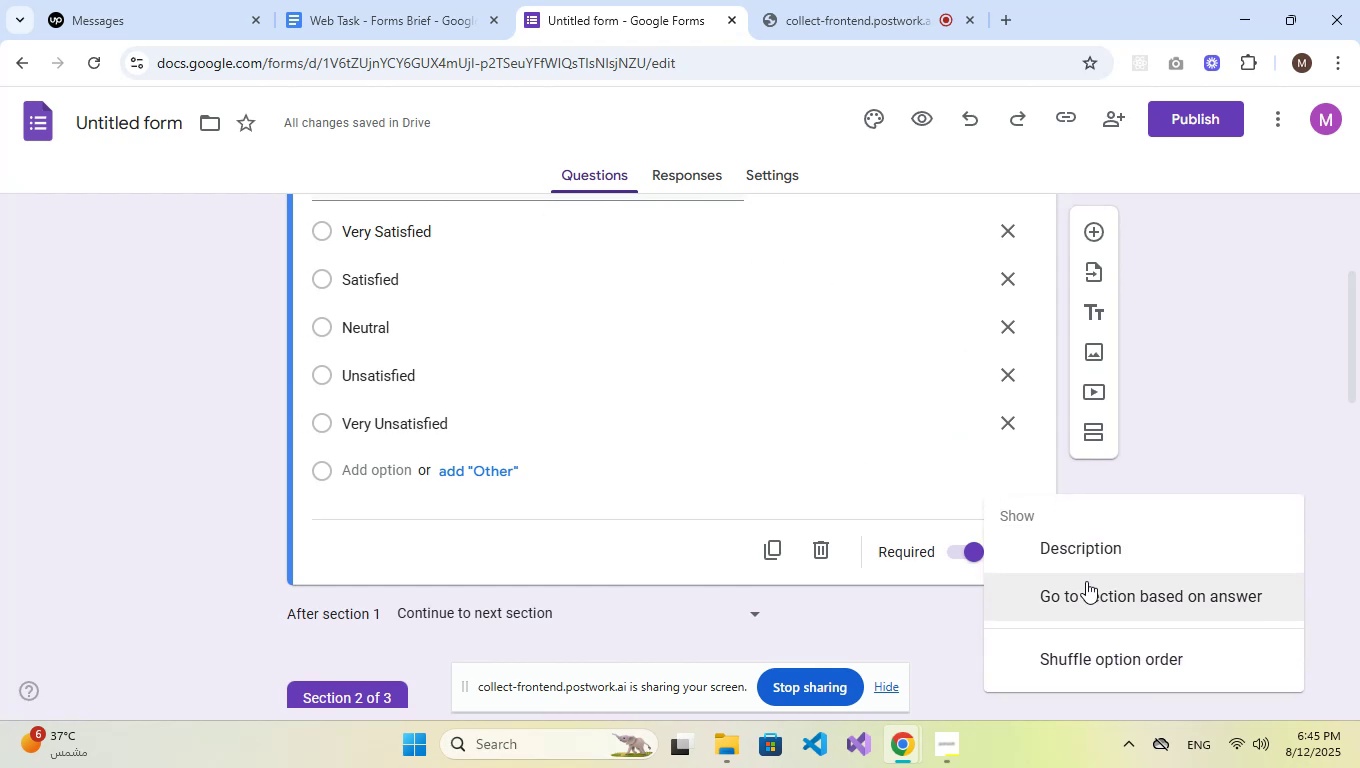 
left_click([1087, 592])
 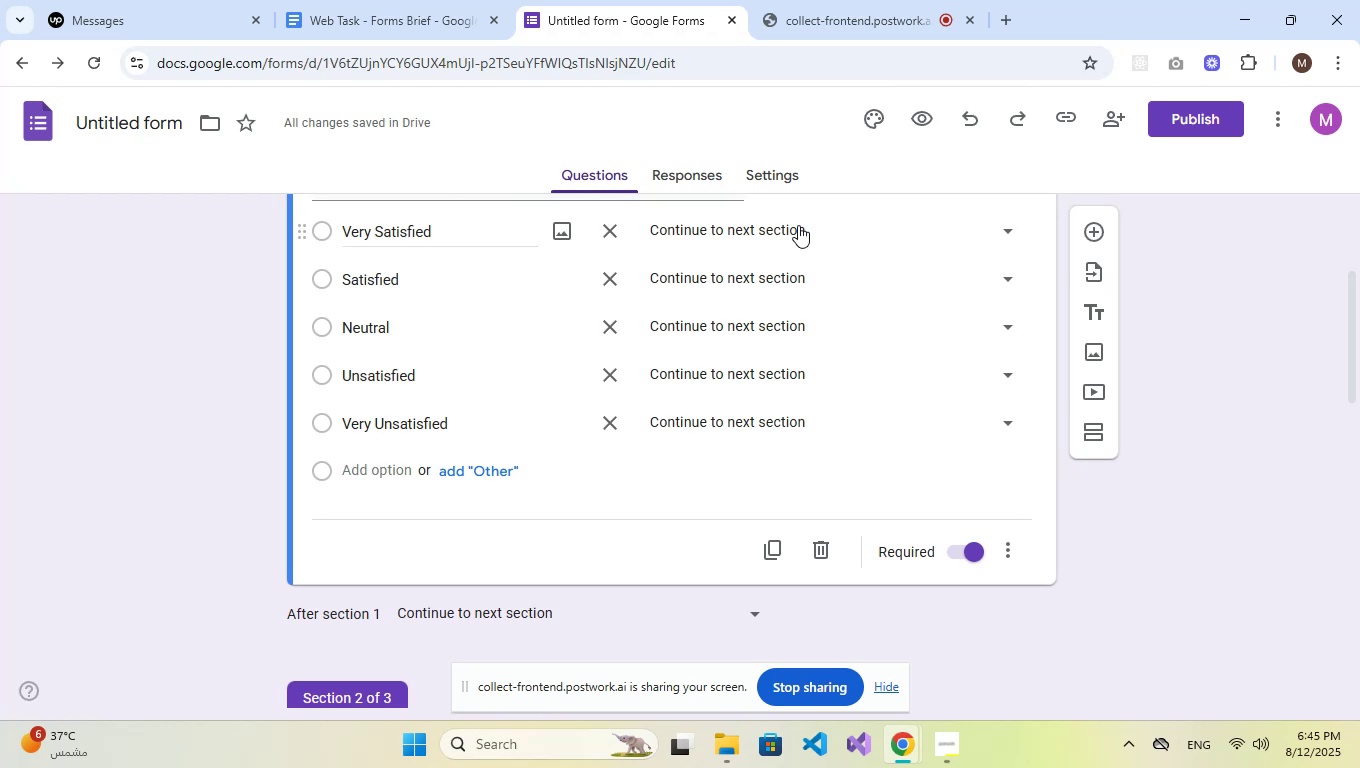 
wait(27.12)
 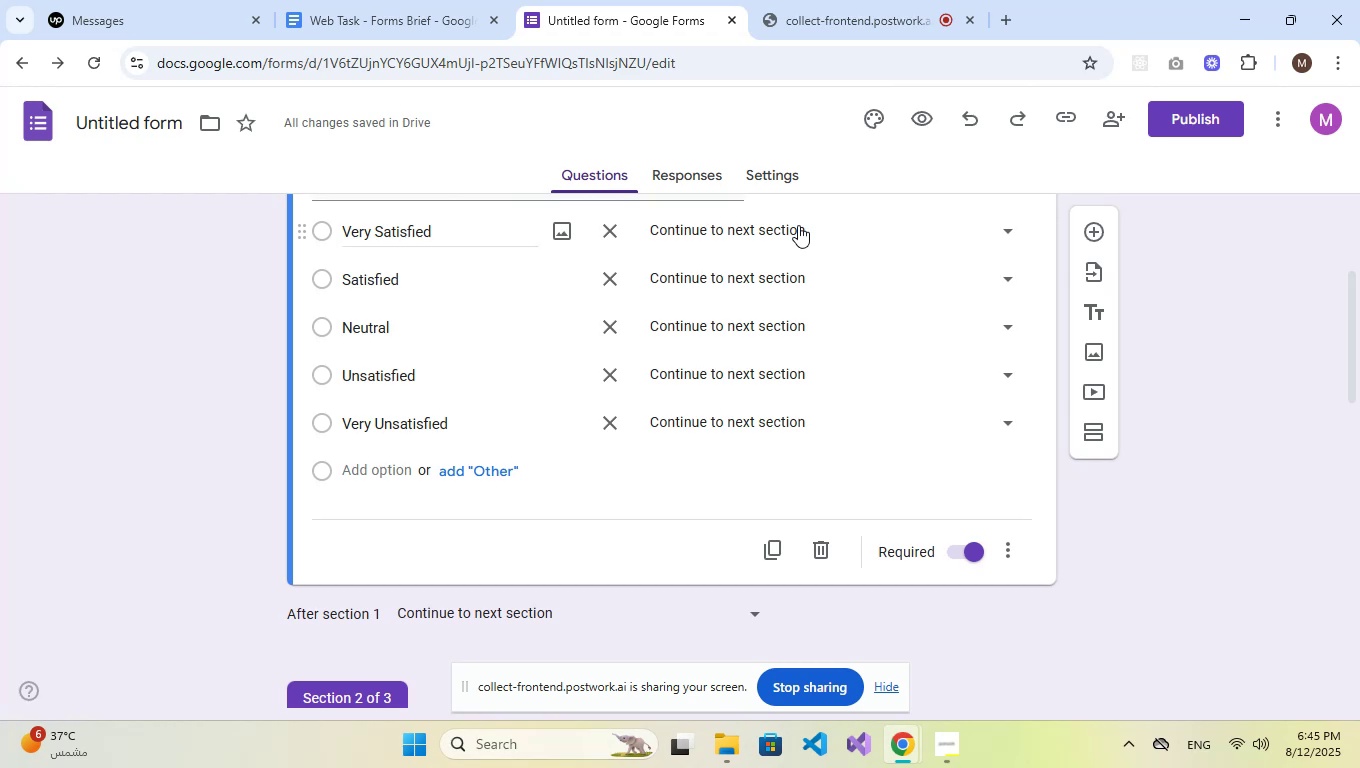 
left_click([836, 234])
 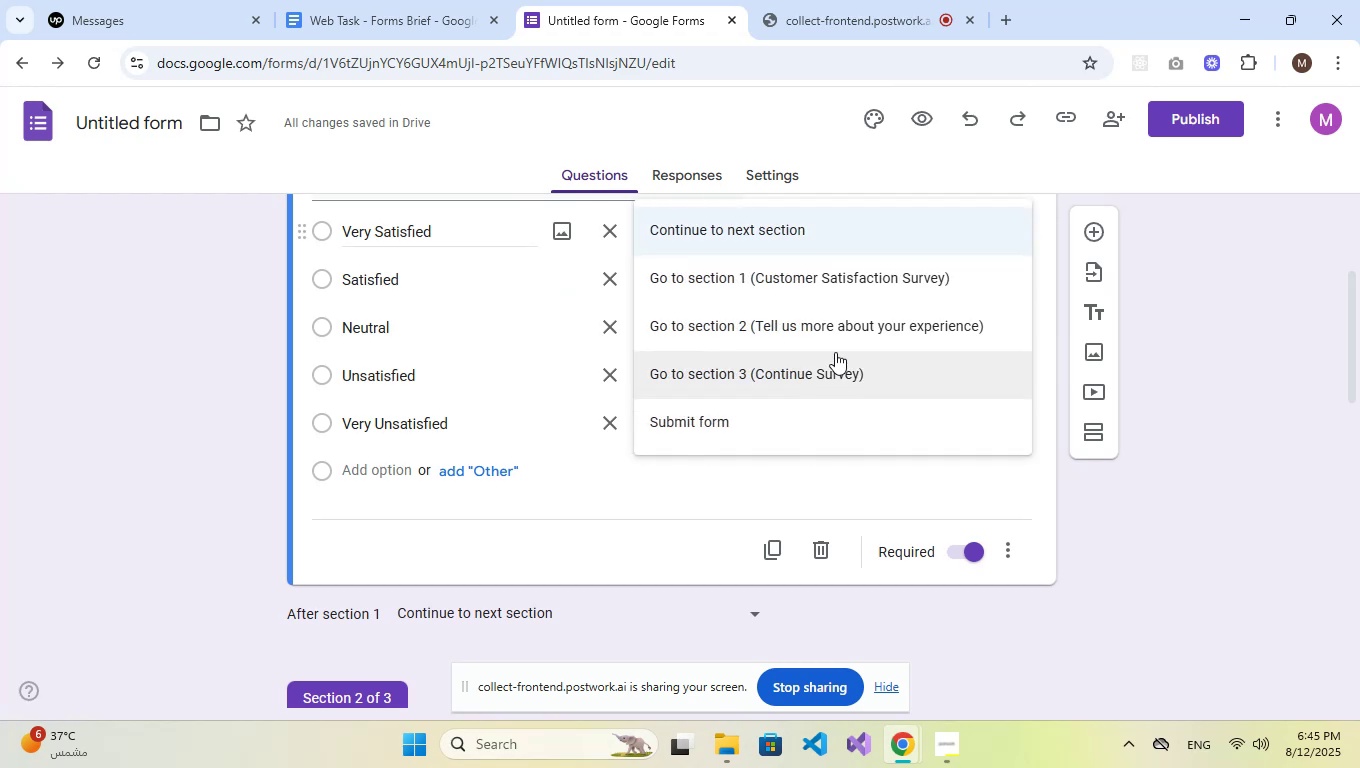 
left_click([847, 369])
 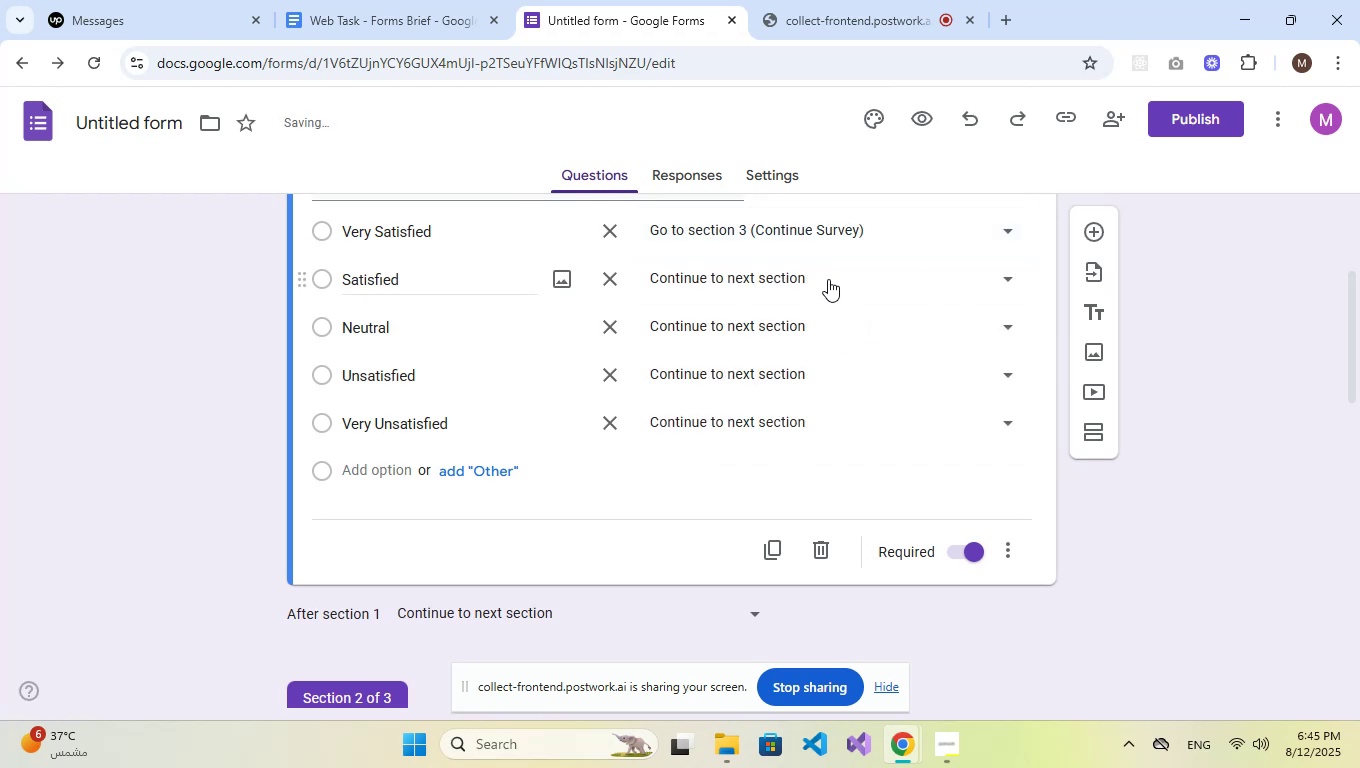 
left_click([828, 279])
 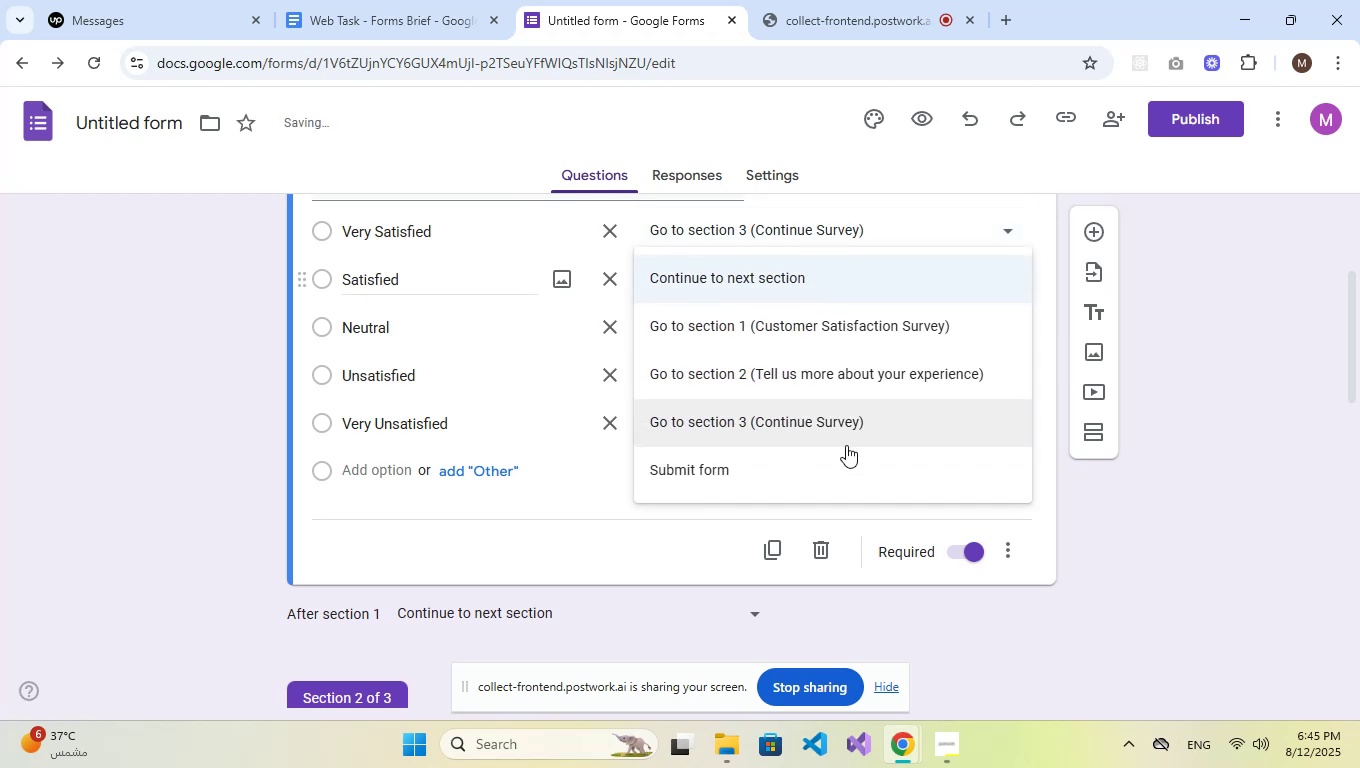 
left_click([848, 427])
 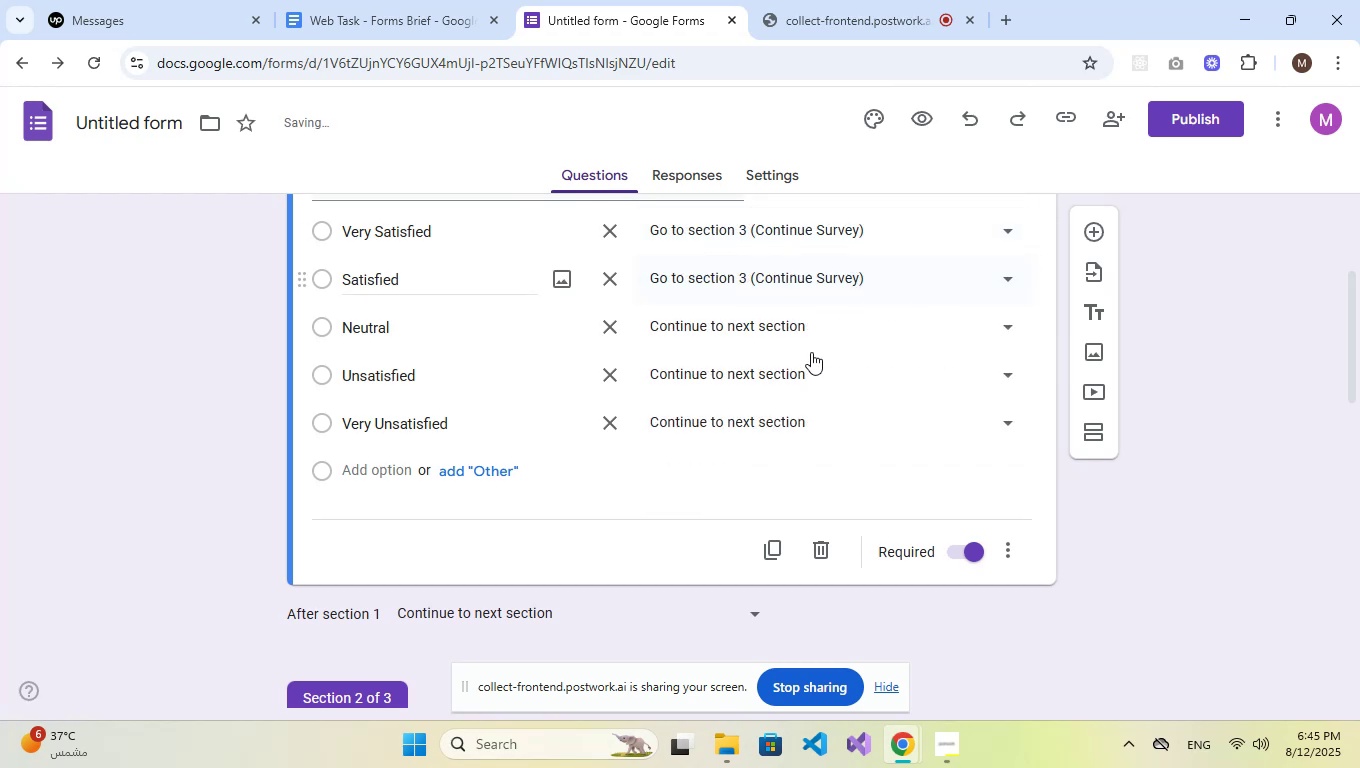 
left_click([807, 330])
 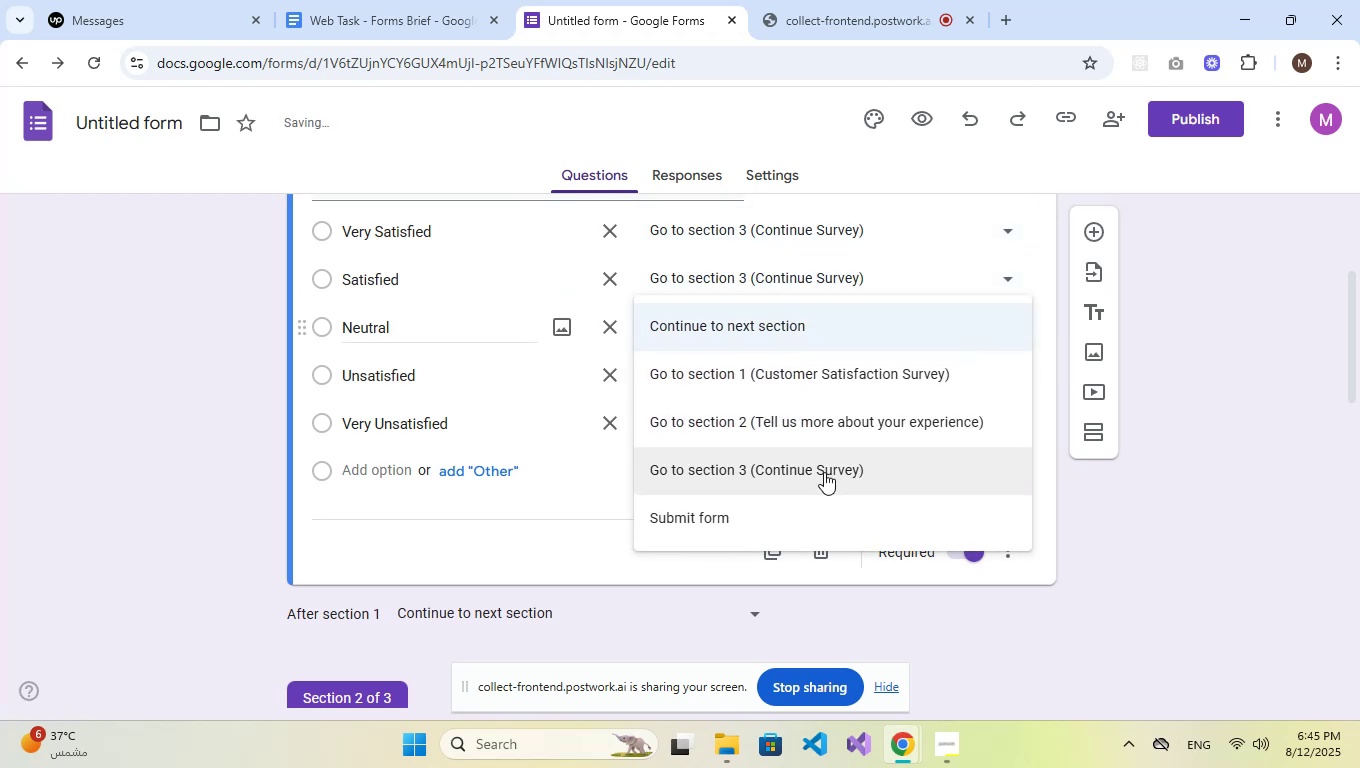 
left_click([817, 475])
 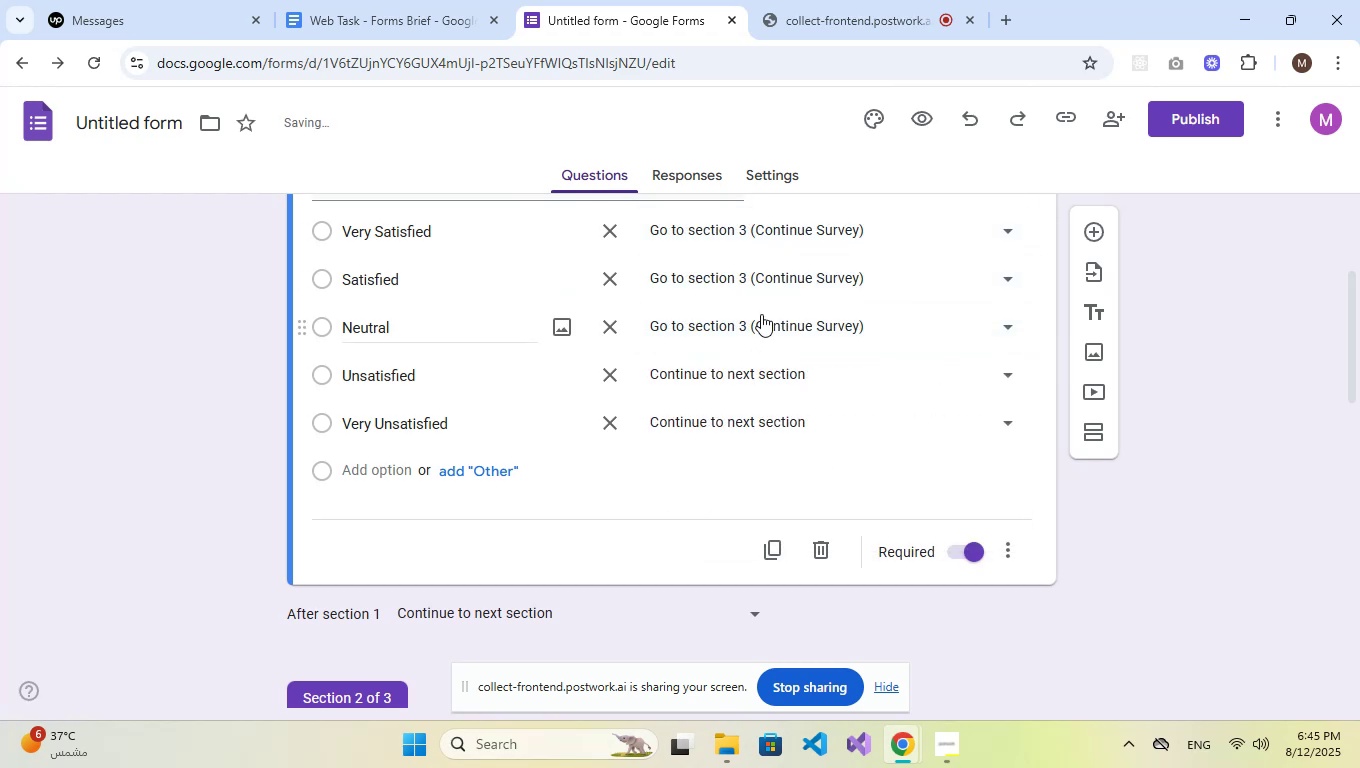 
left_click([794, 381])
 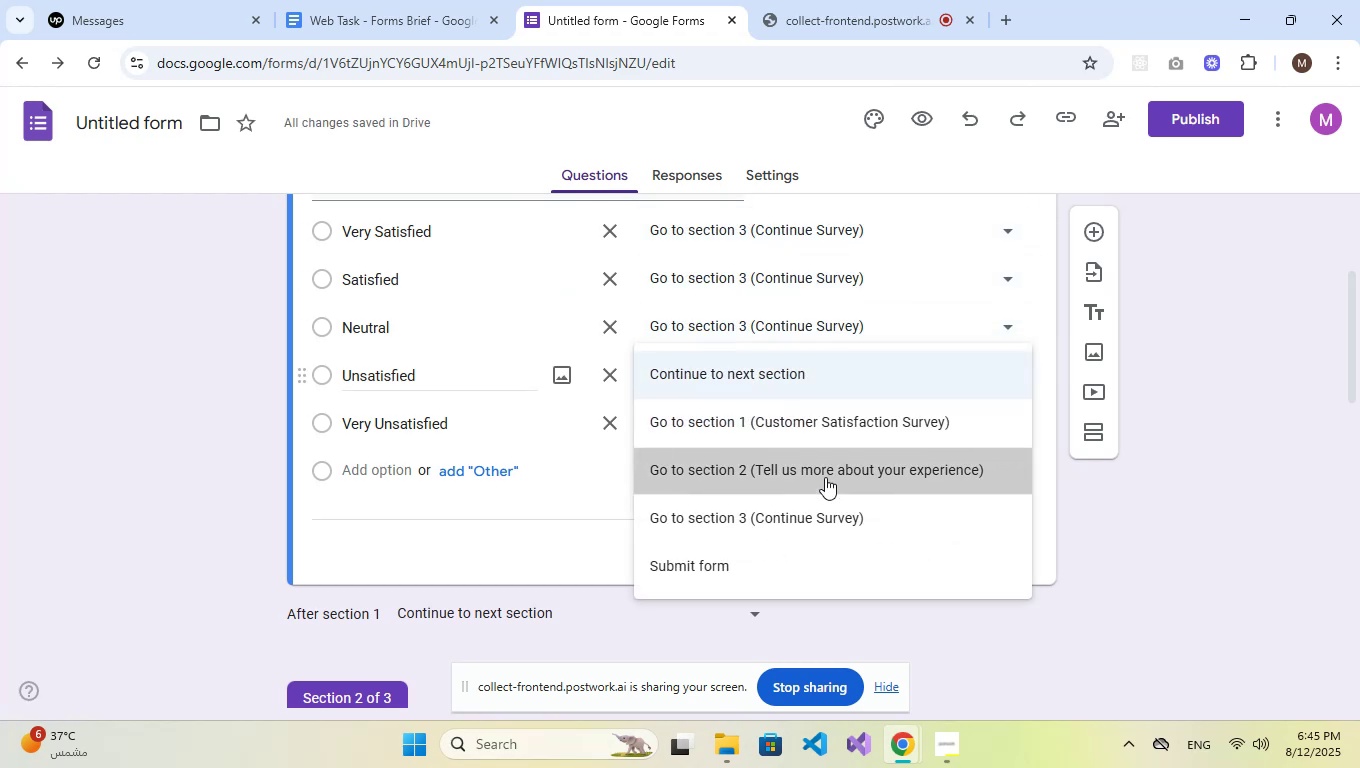 
double_click([773, 419])
 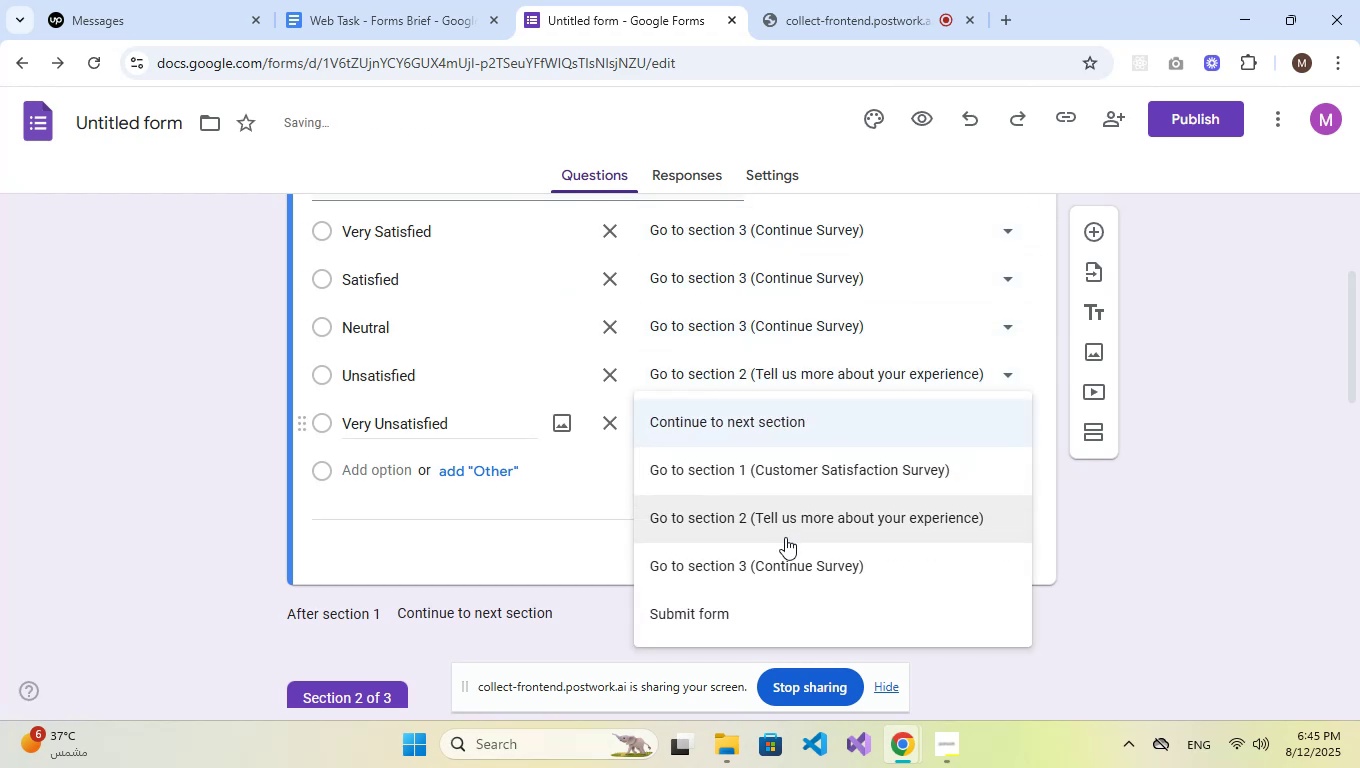 
left_click([786, 531])
 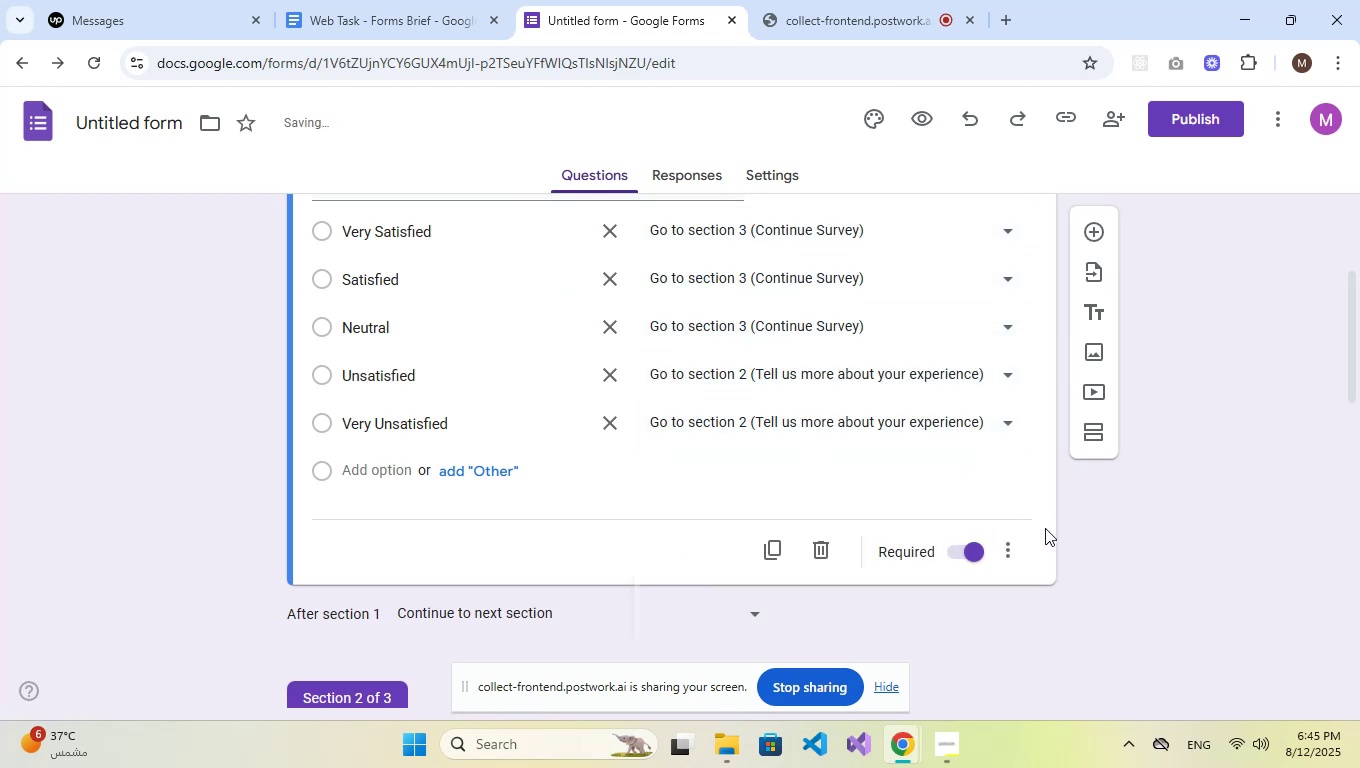 
left_click([1104, 506])
 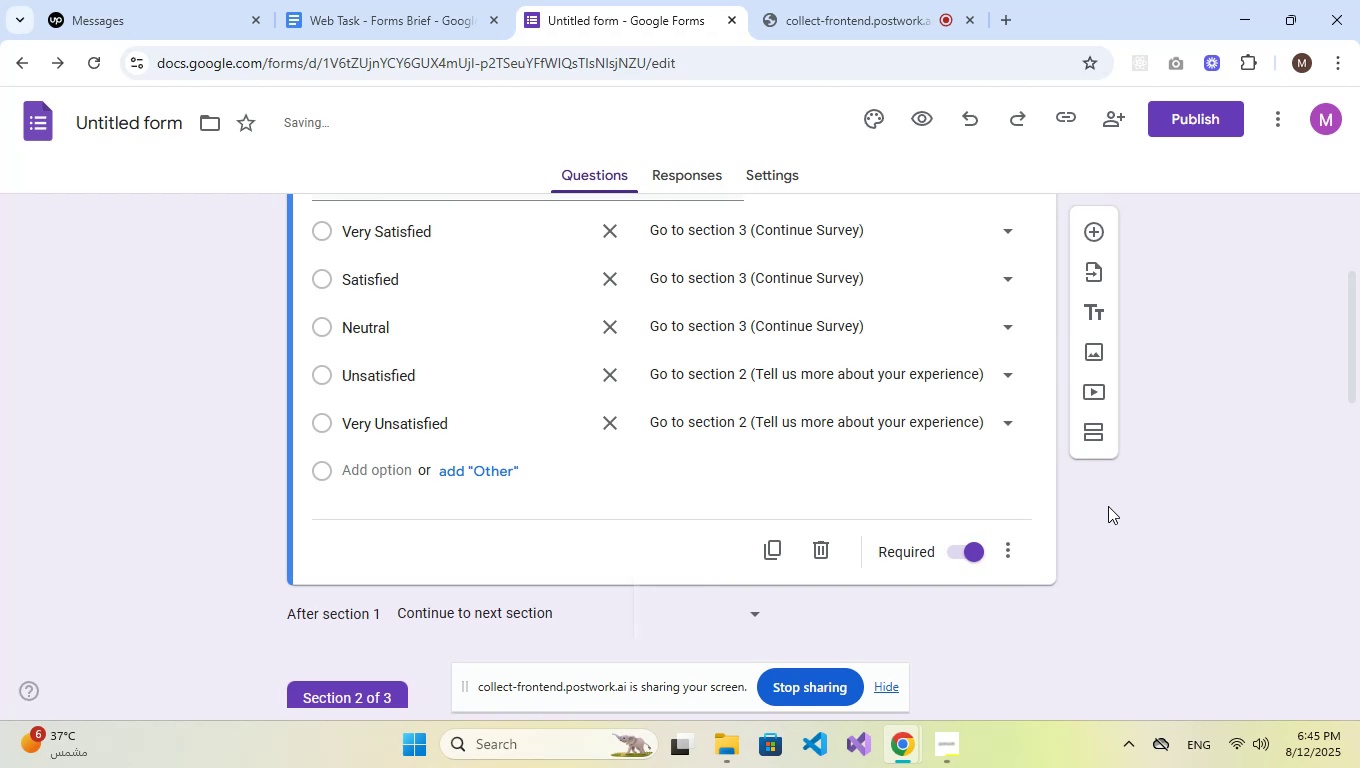 
scroll: coordinate [1118, 504], scroll_direction: down, amount: 15.0
 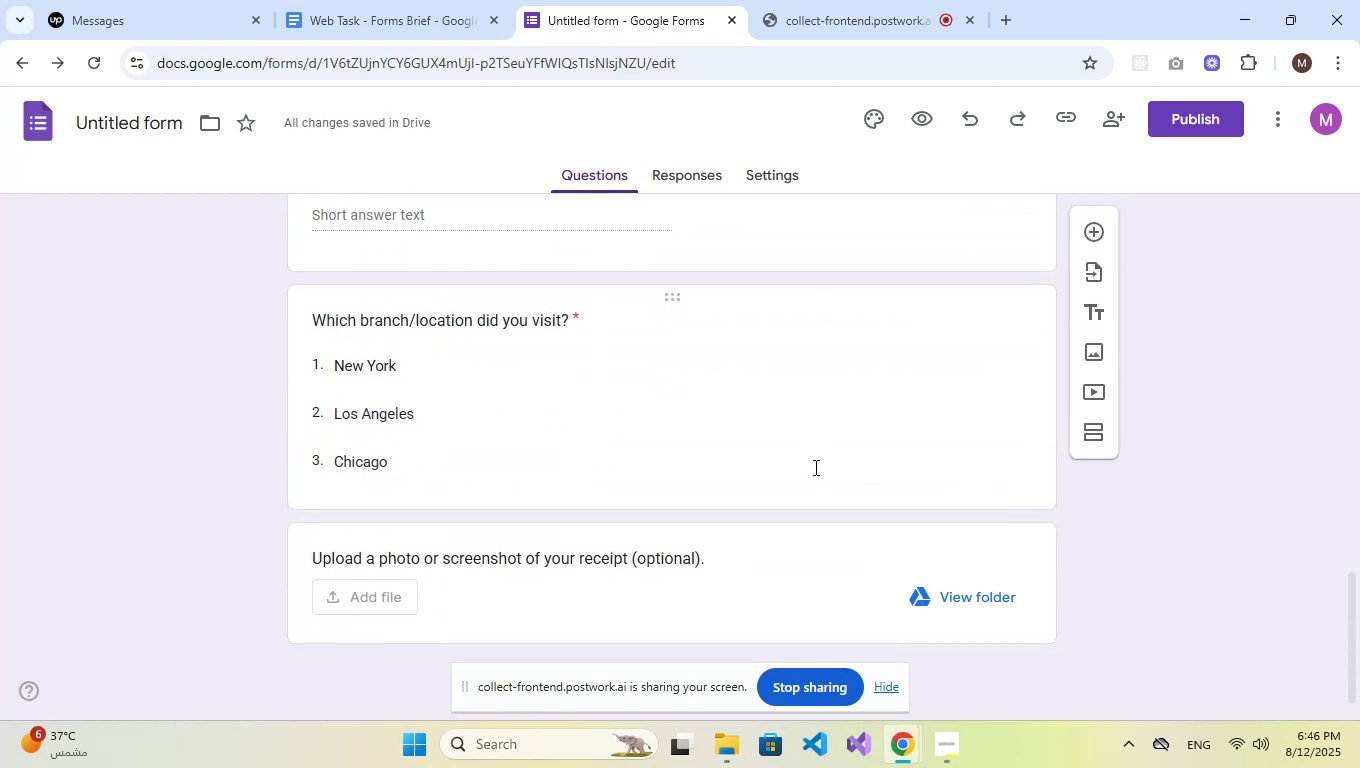 
left_click([1086, 564])
 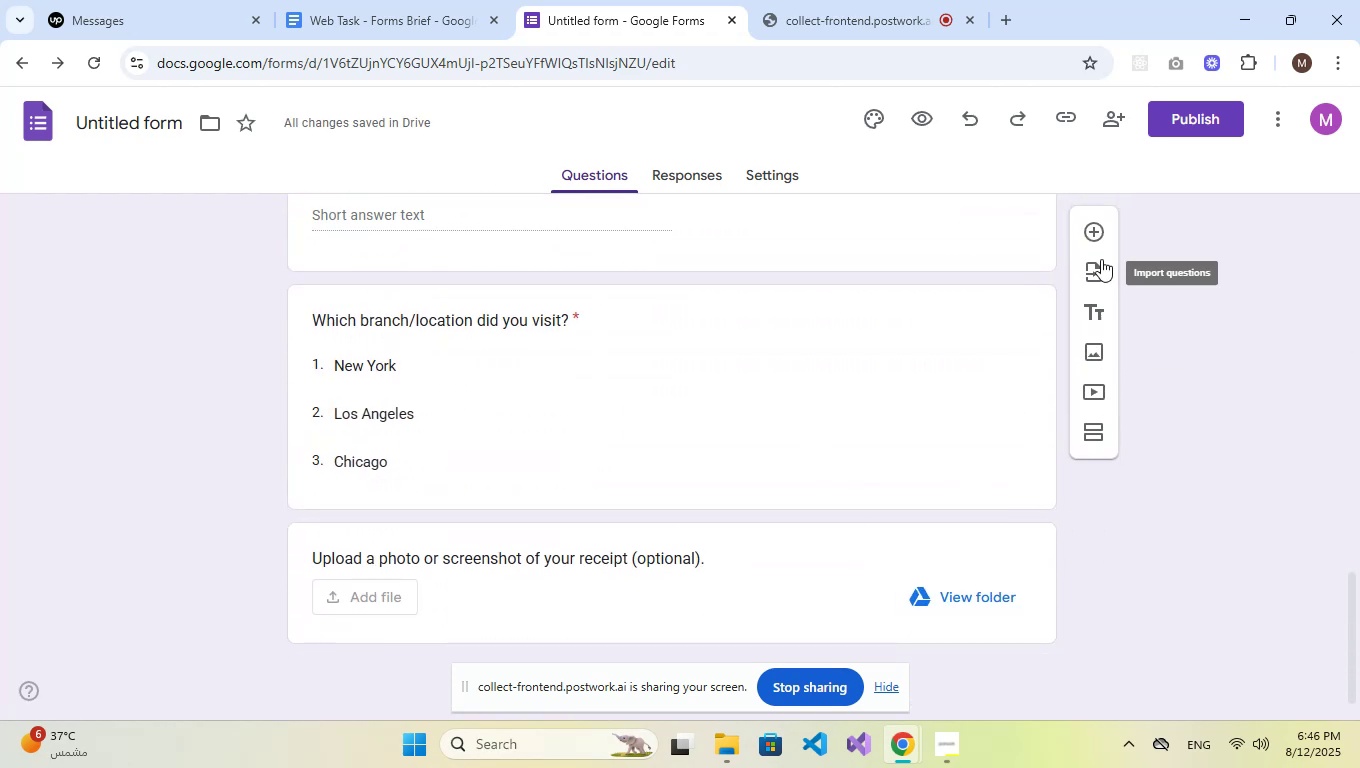 
left_click([1100, 233])
 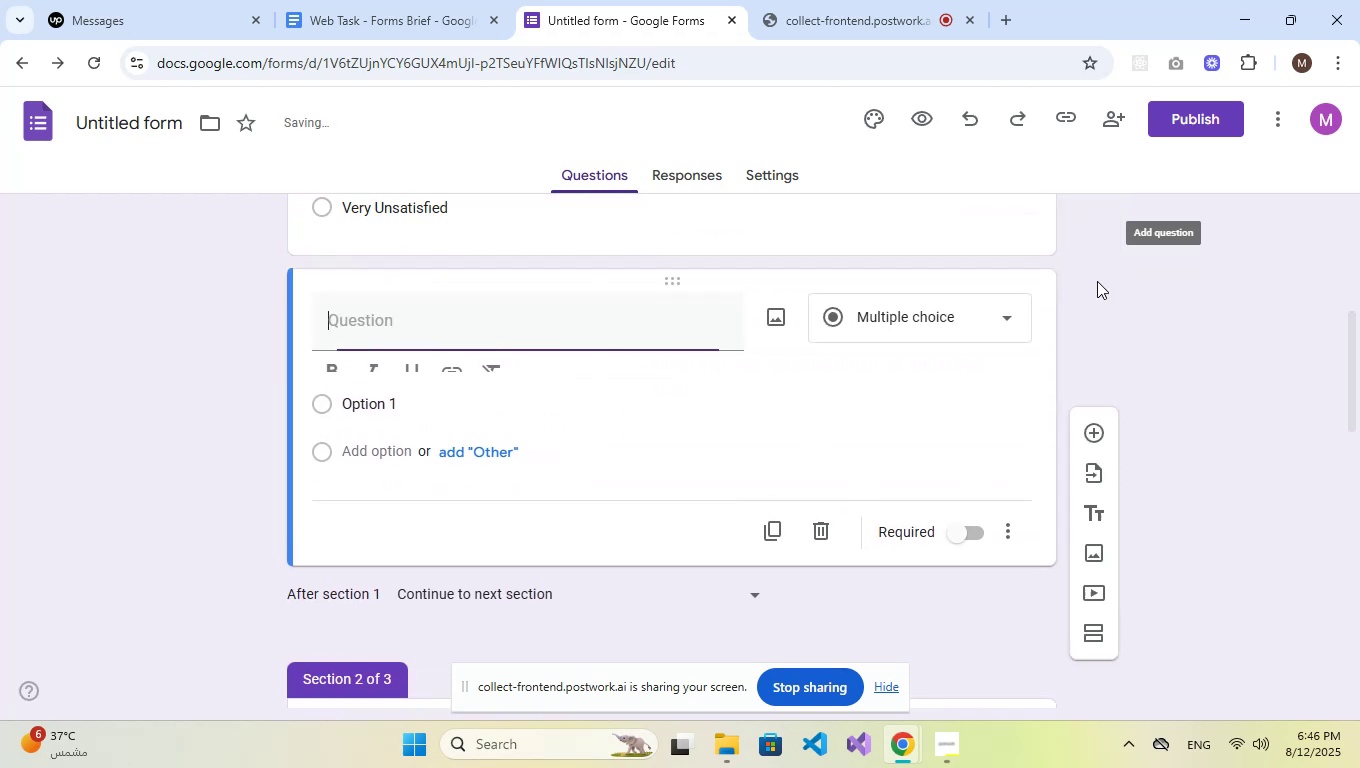 
scroll: coordinate [962, 449], scroll_direction: down, amount: 3.0
 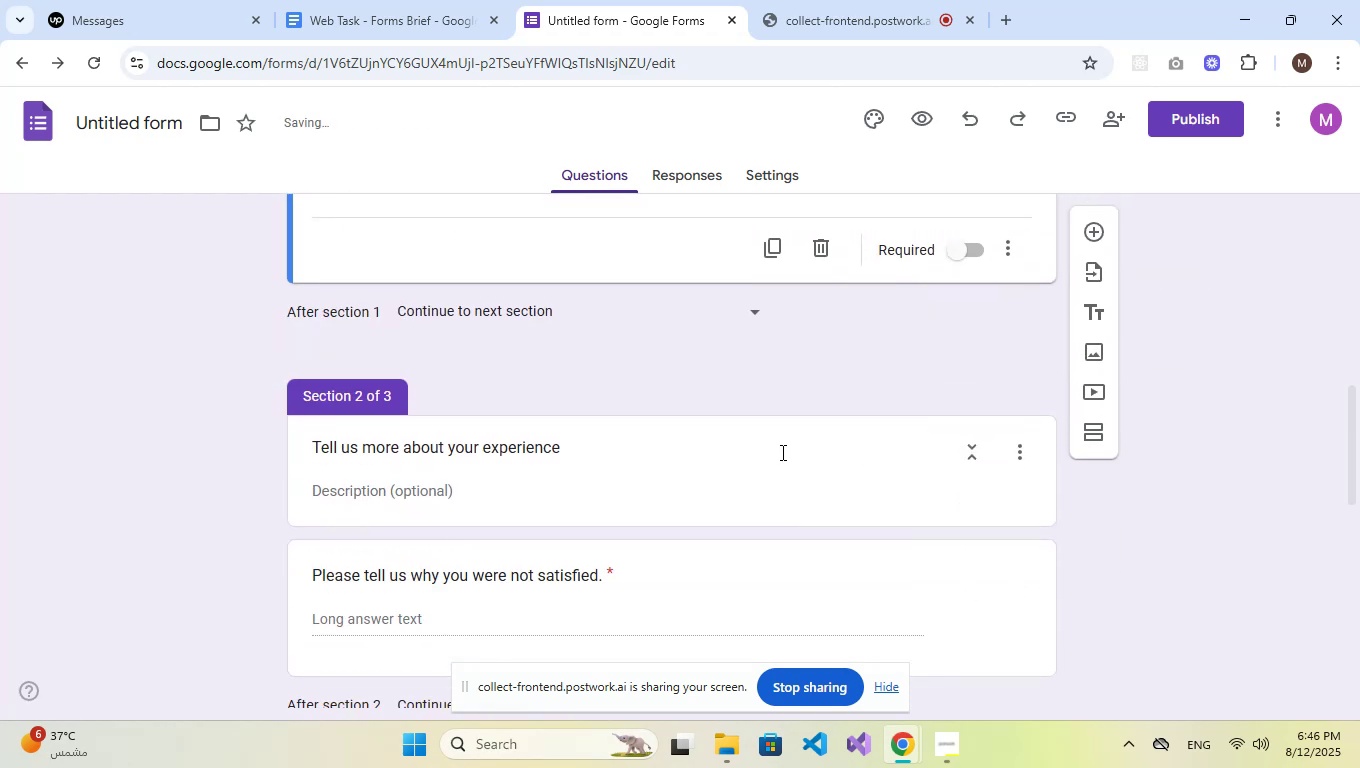 
scroll: coordinate [781, 452], scroll_direction: up, amount: 2.0
 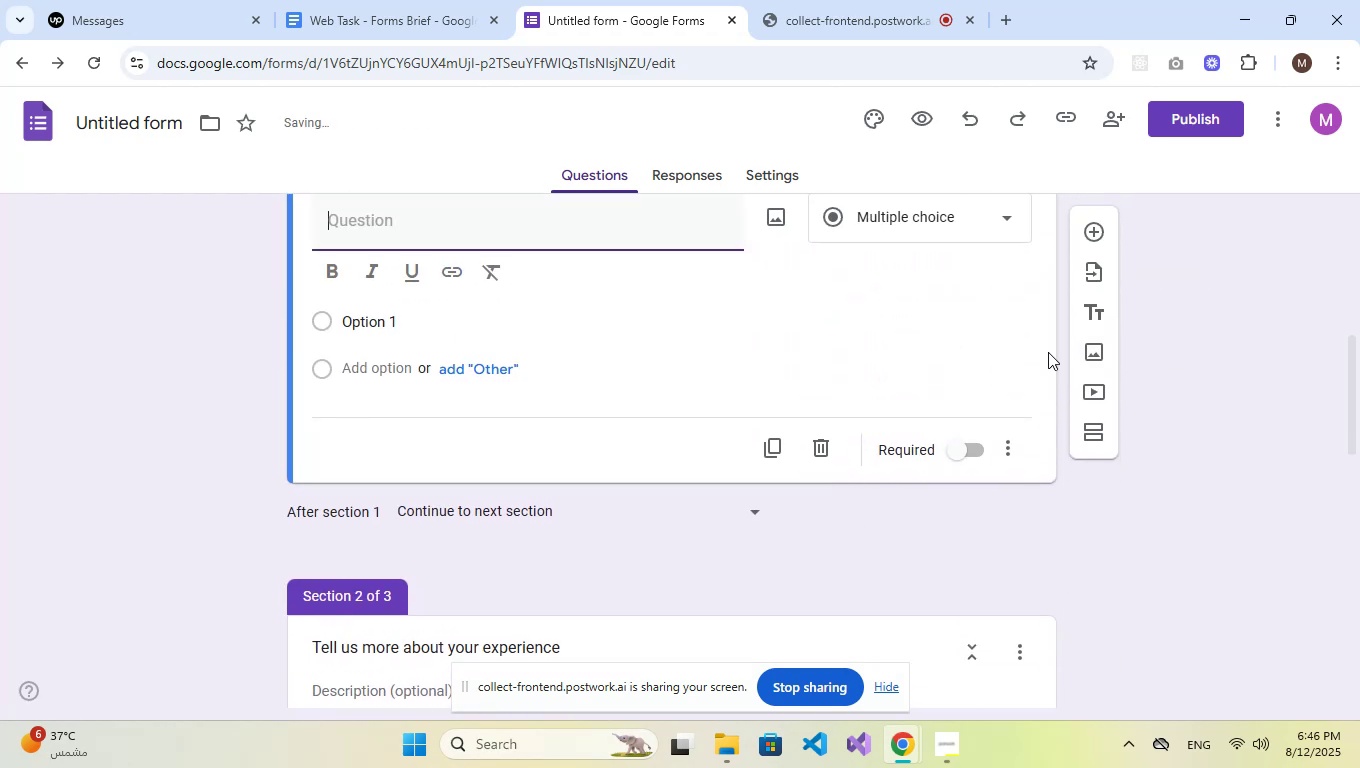 
key(Escape)
 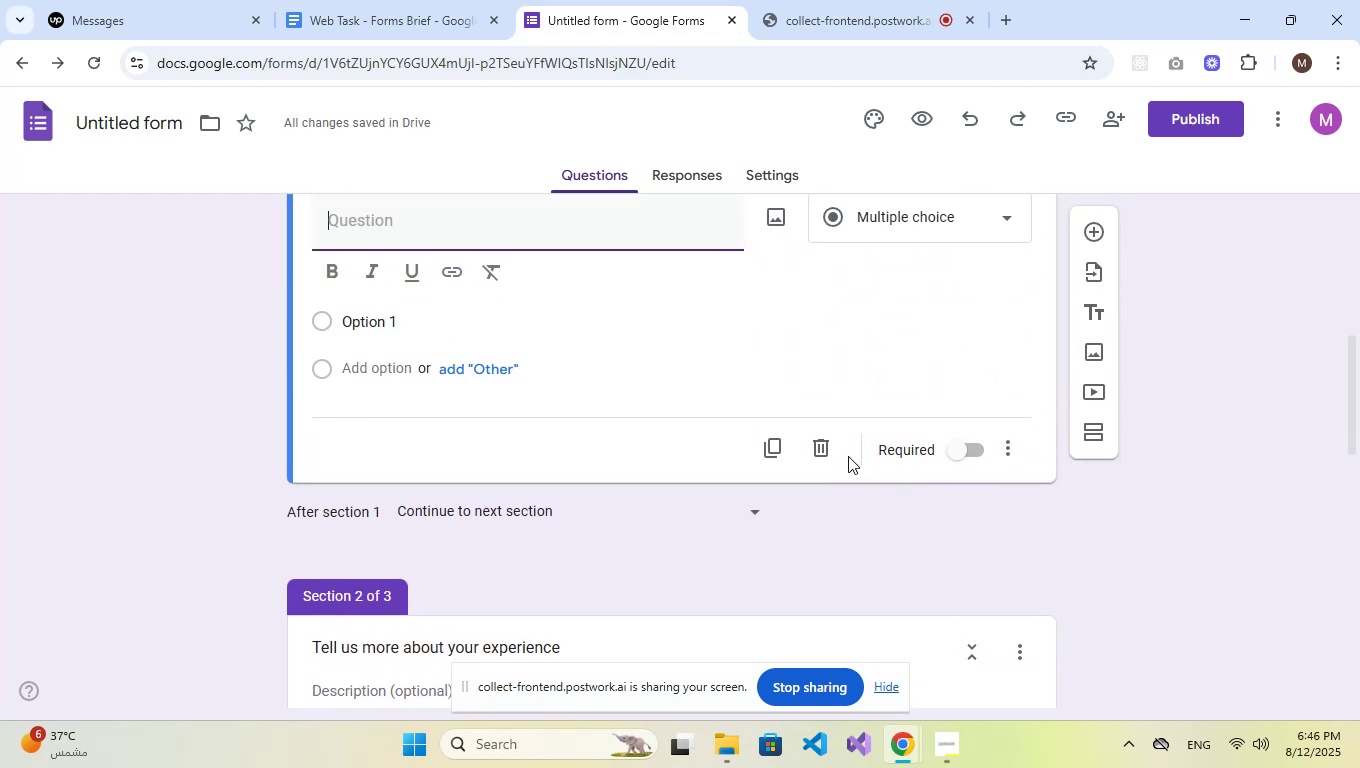 
left_click([827, 450])
 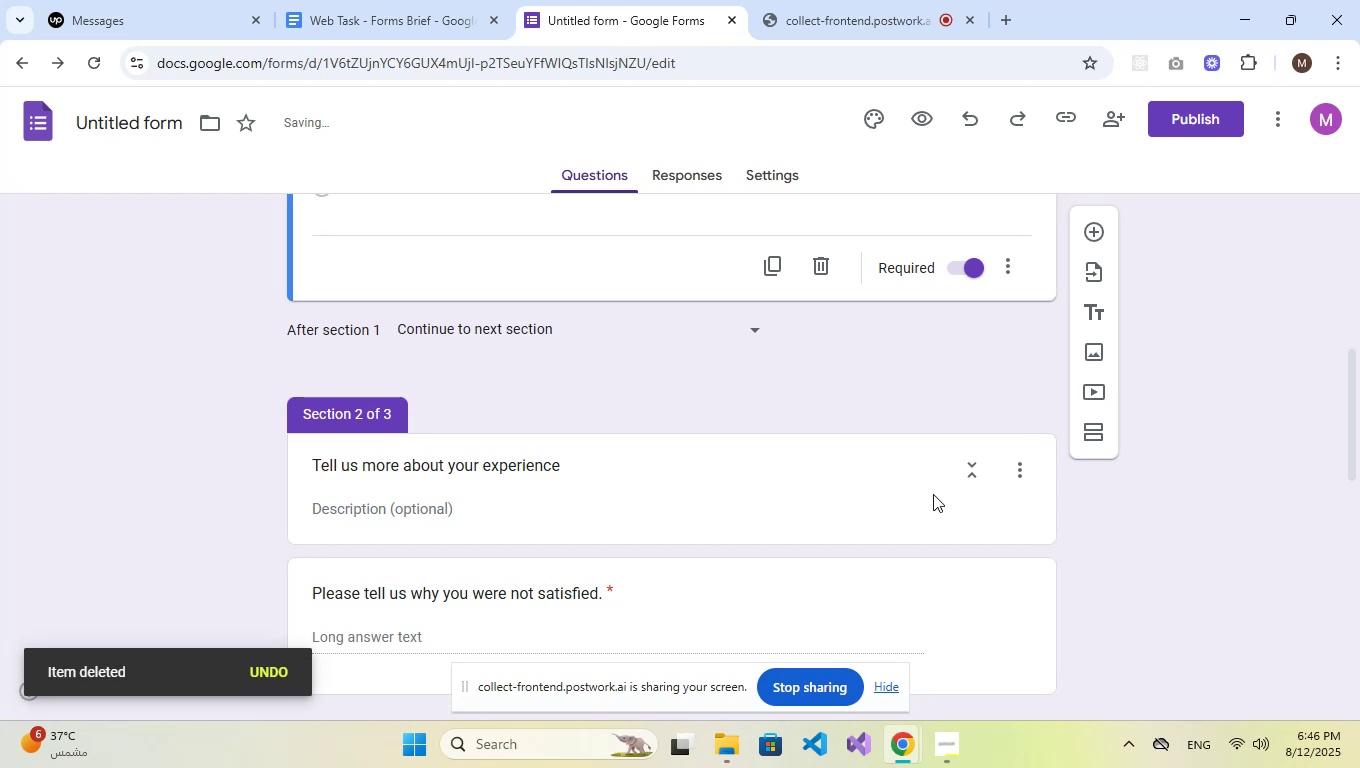 
scroll: coordinate [756, 441], scroll_direction: down, amount: 15.0
 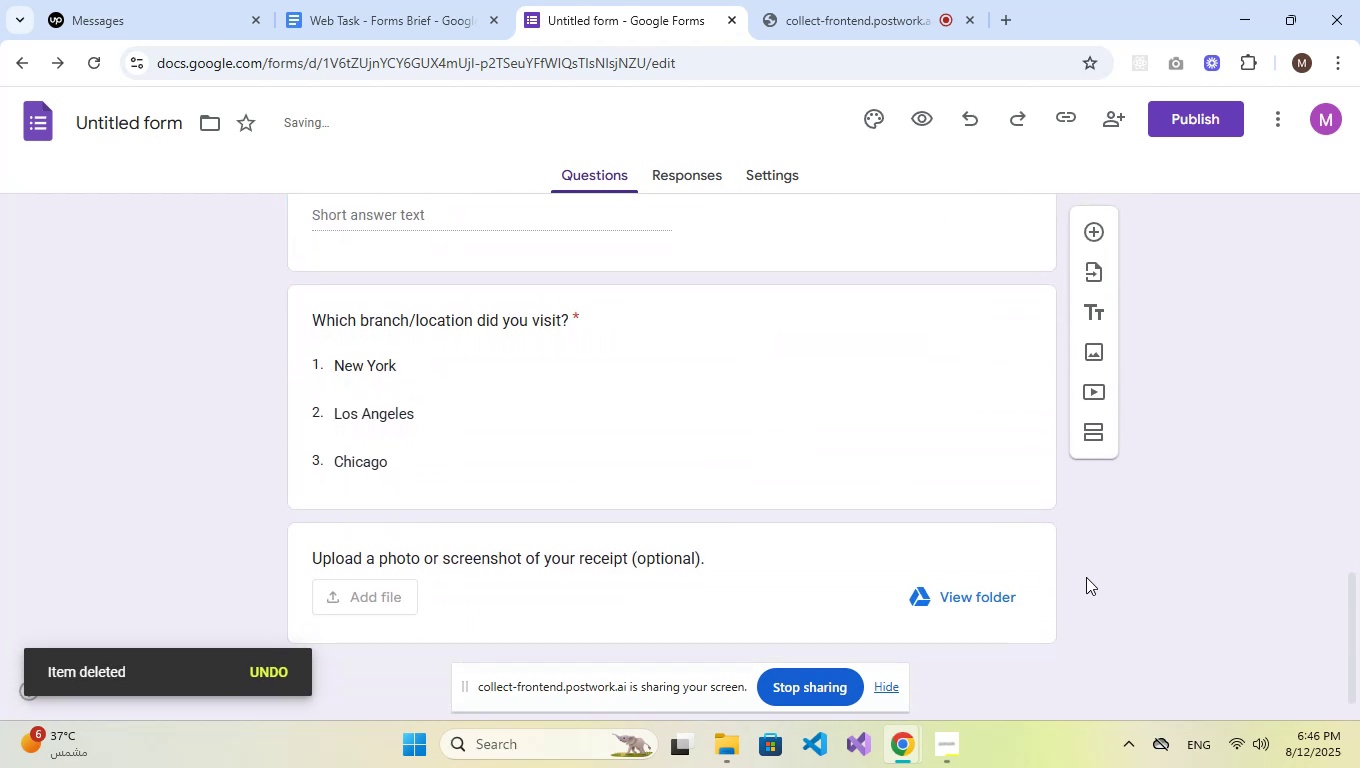 
left_click([1085, 583])
 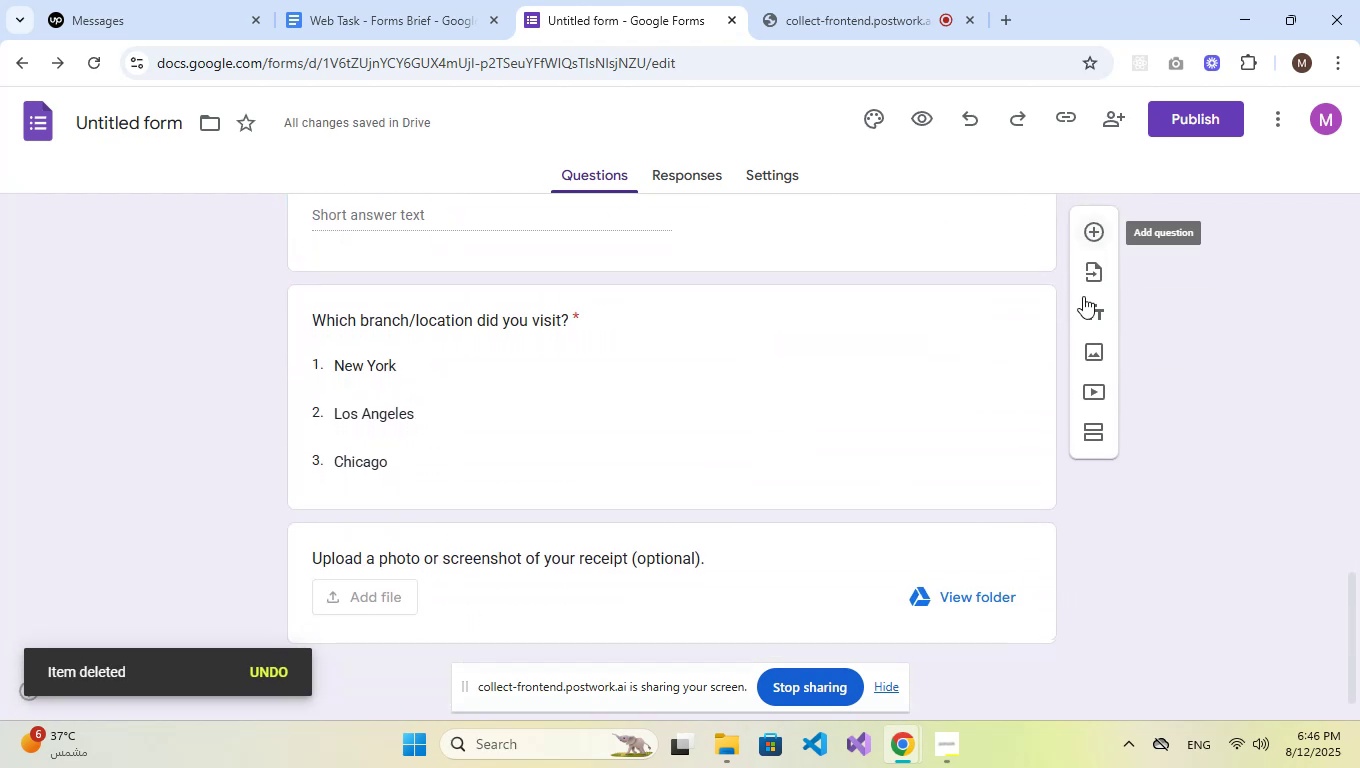 
left_click([945, 478])
 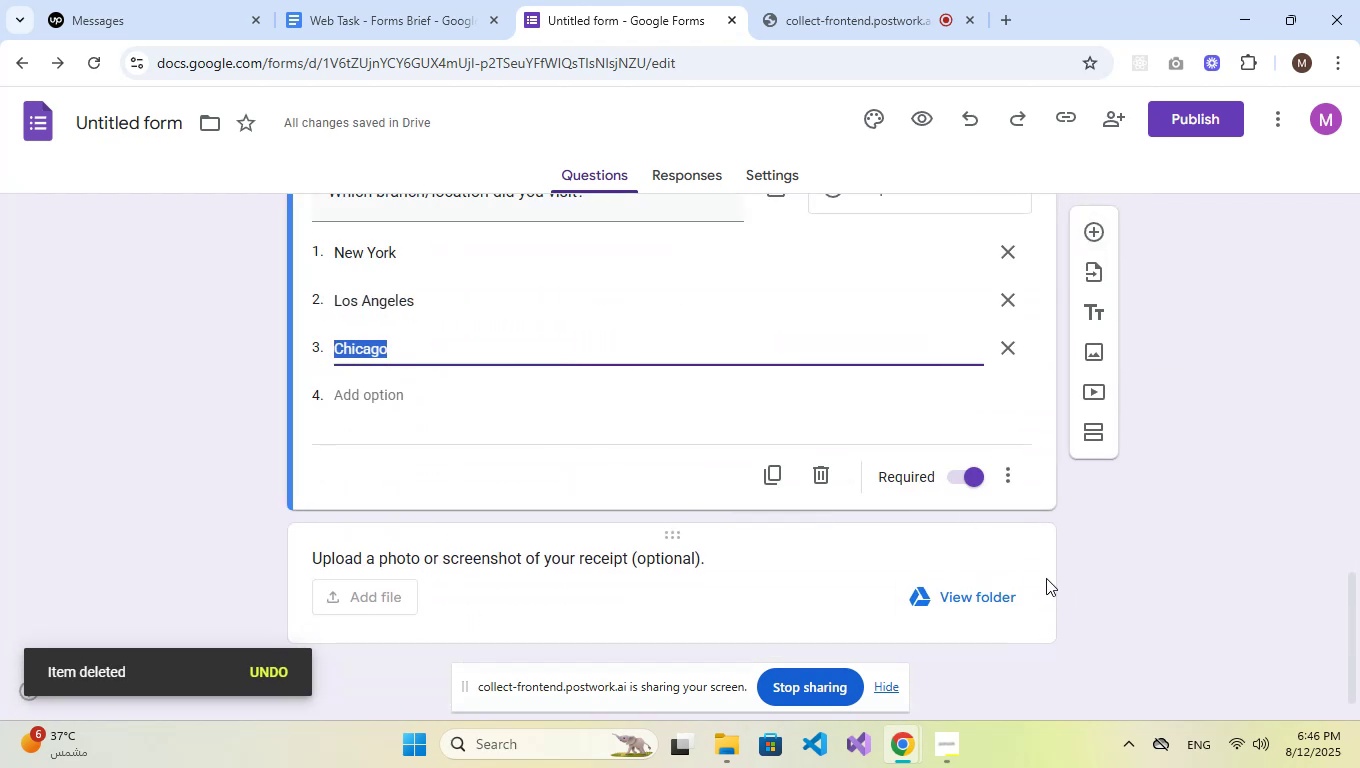 
left_click([749, 569])
 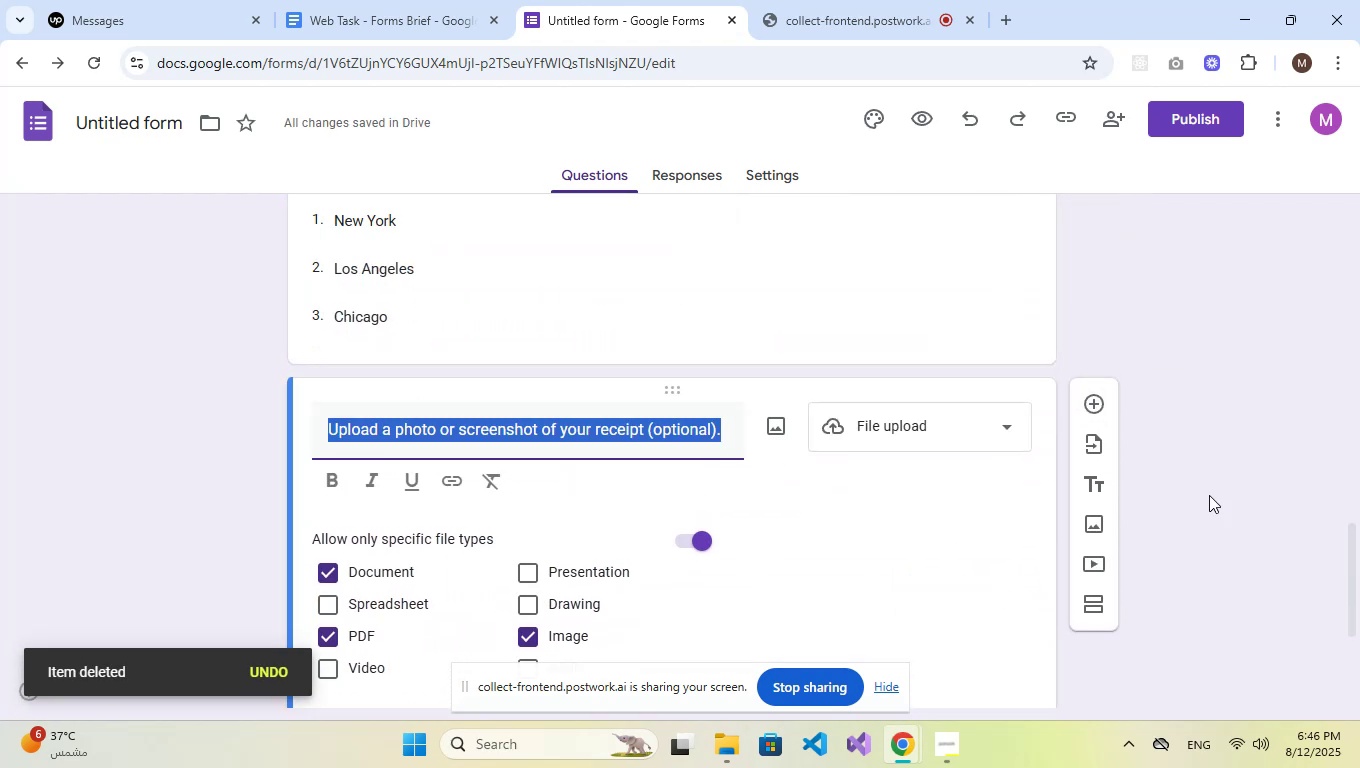 
left_click([1210, 471])
 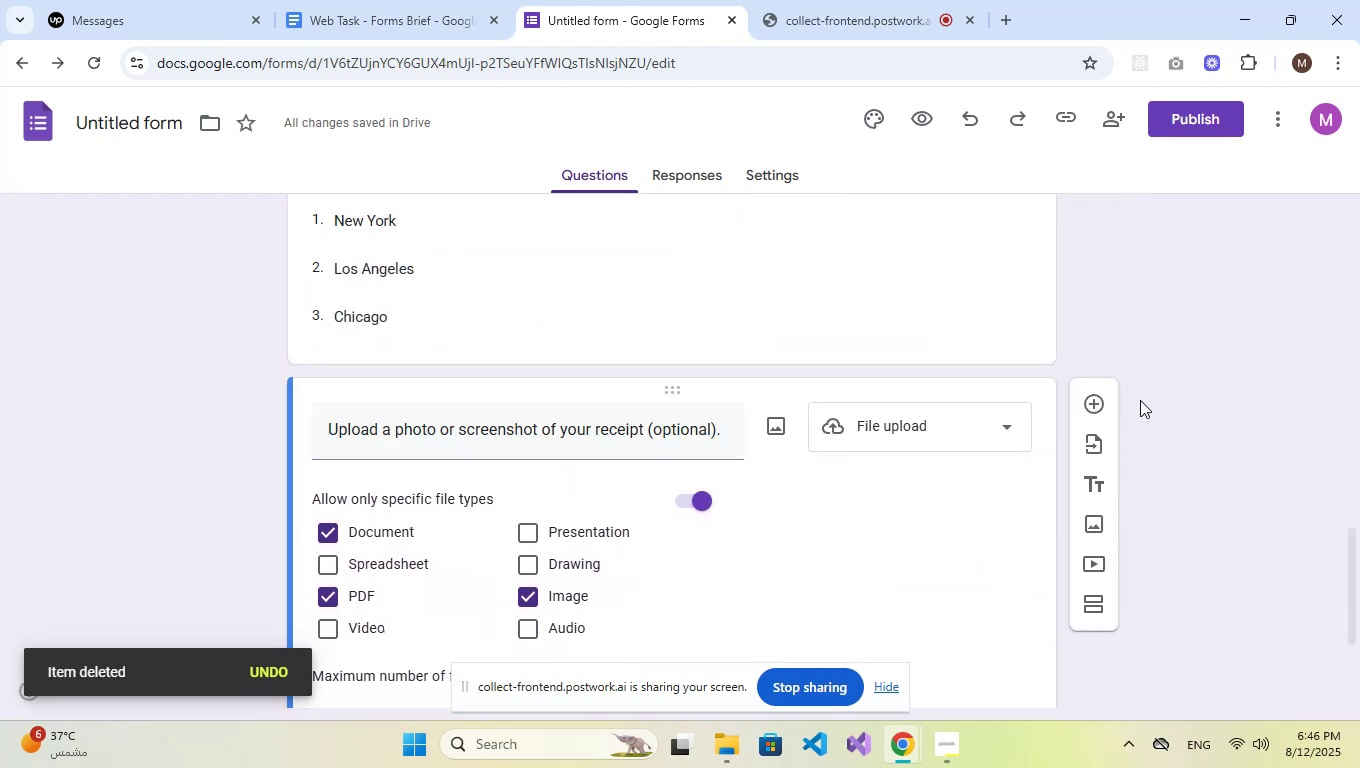 
left_click([1117, 396])
 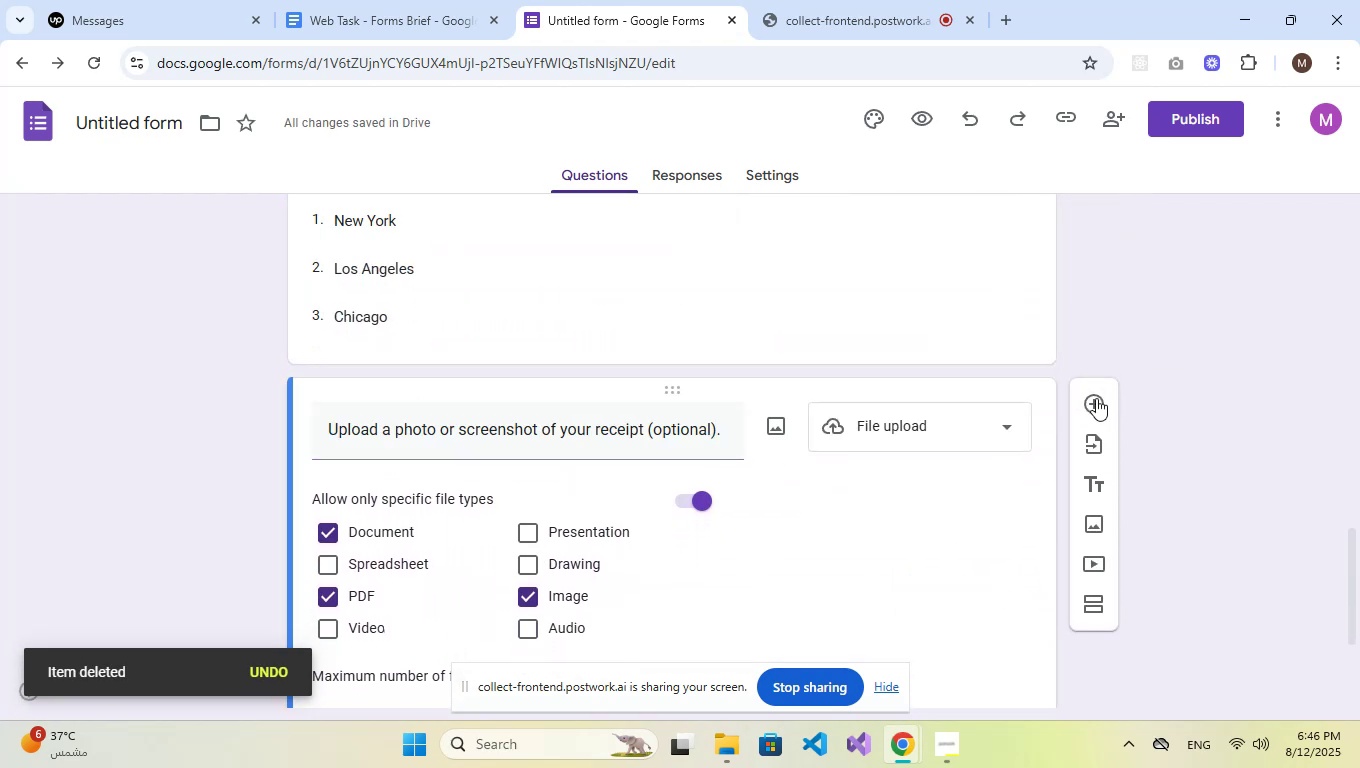 
left_click([1094, 398])
 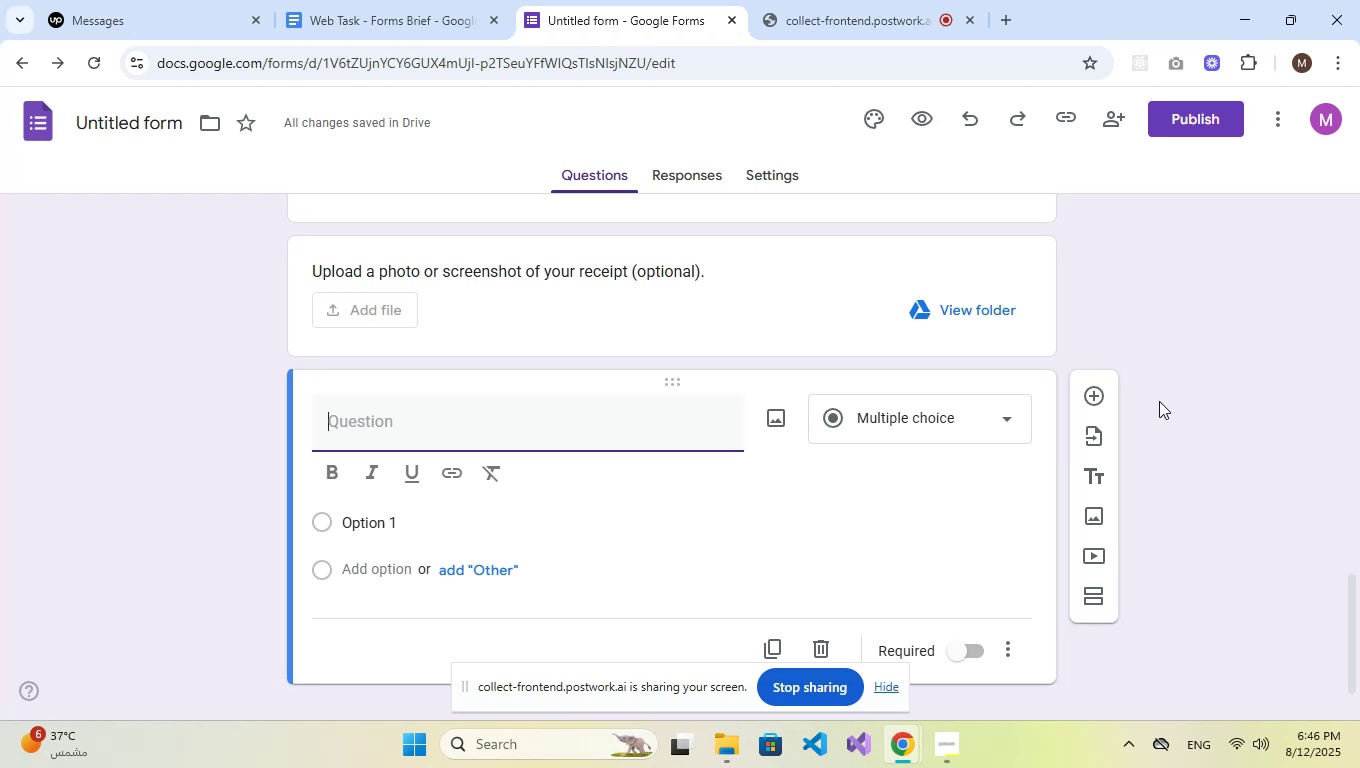 
wait(17.89)
 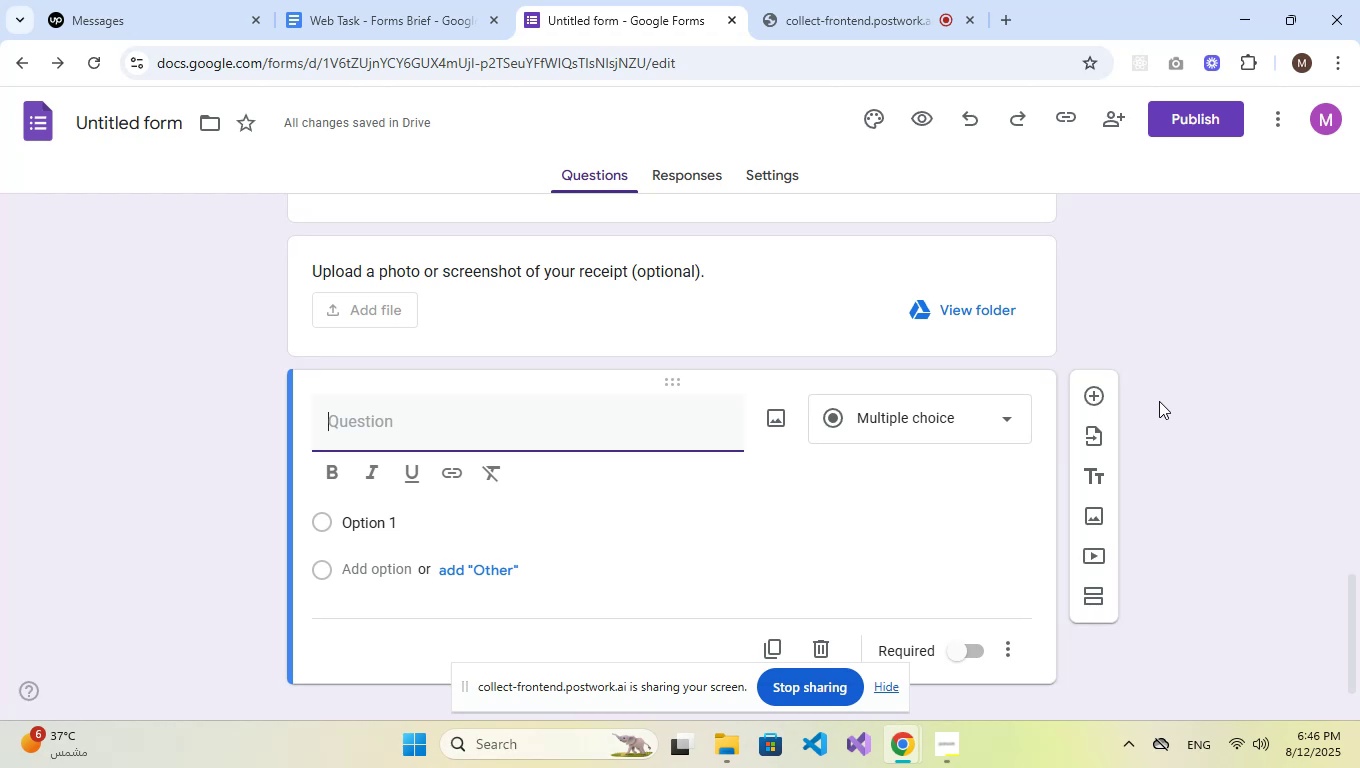 
scroll: coordinate [1208, 404], scroll_direction: down, amount: 3.0
 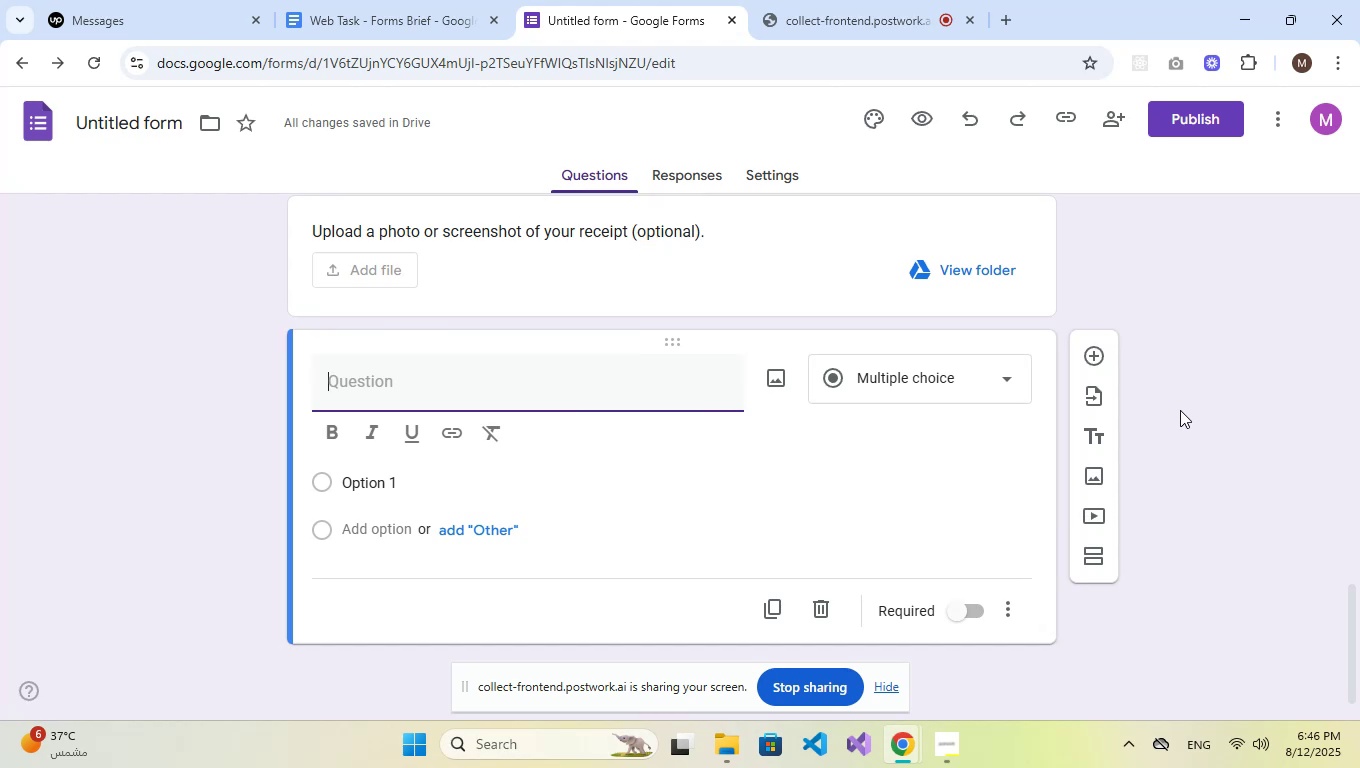 
wait(18.19)
 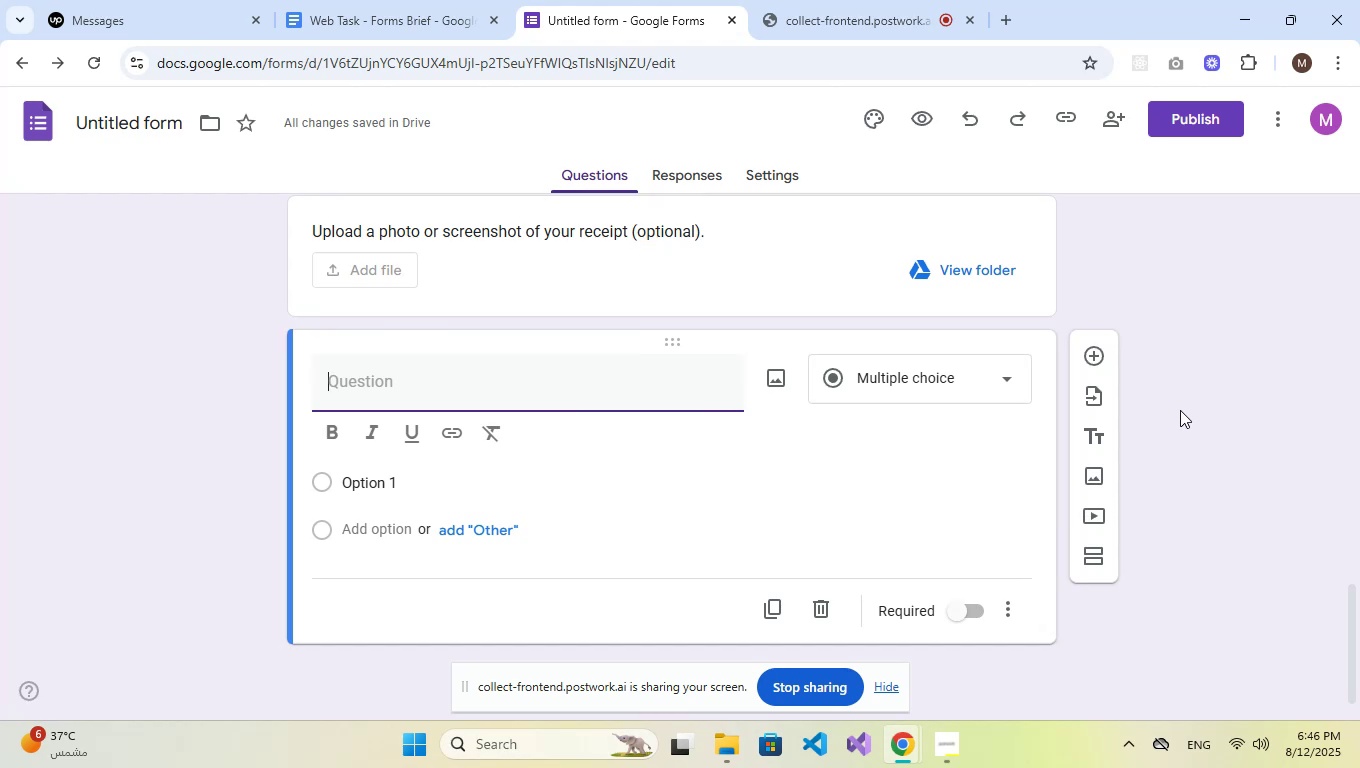 
left_click([517, 394])
 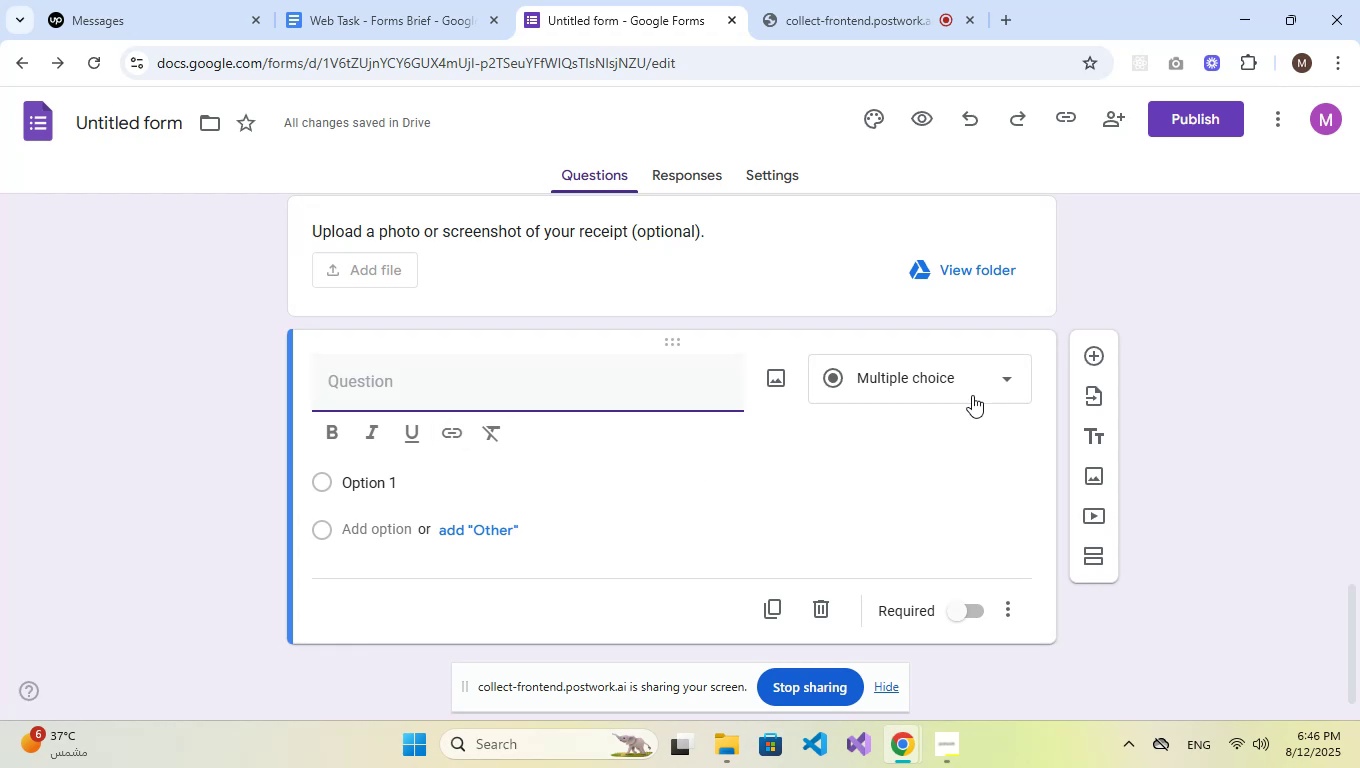 
wait(5.04)
 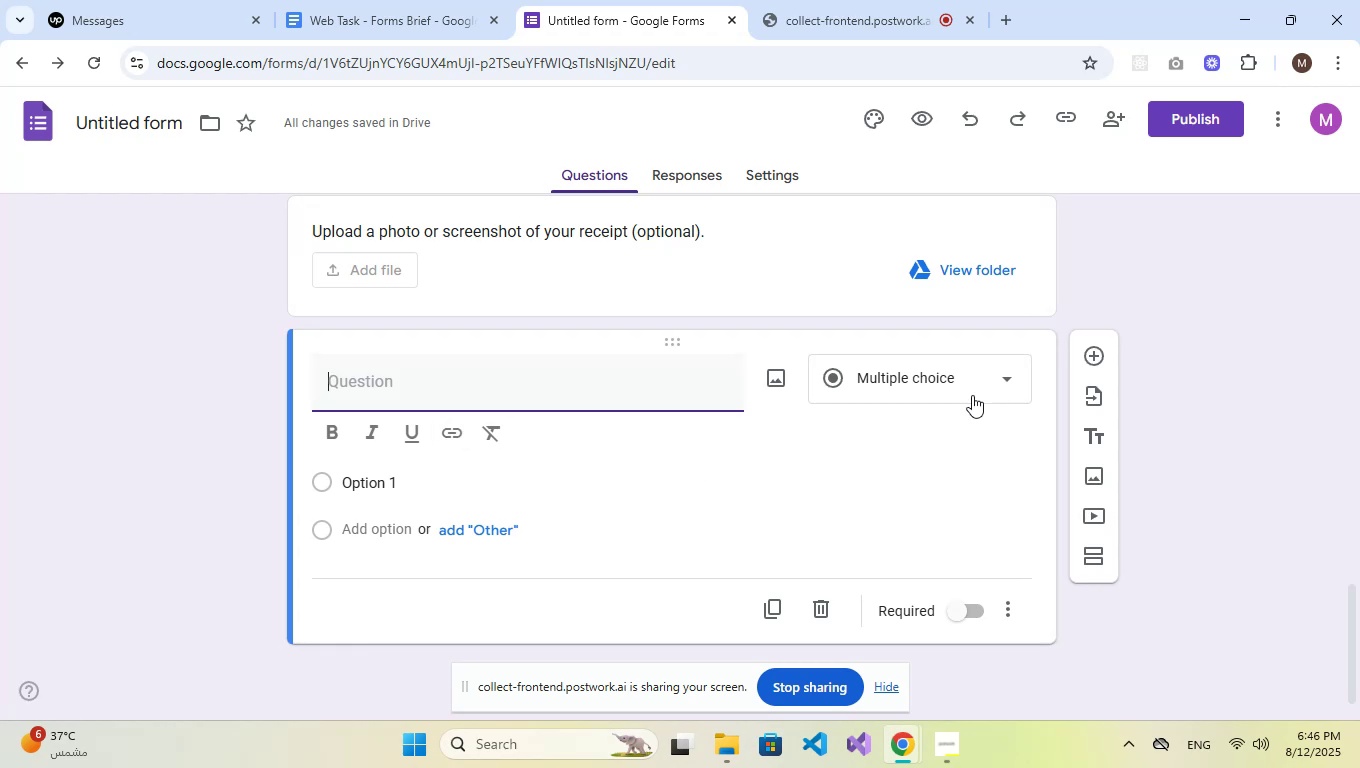 
left_click([972, 395])
 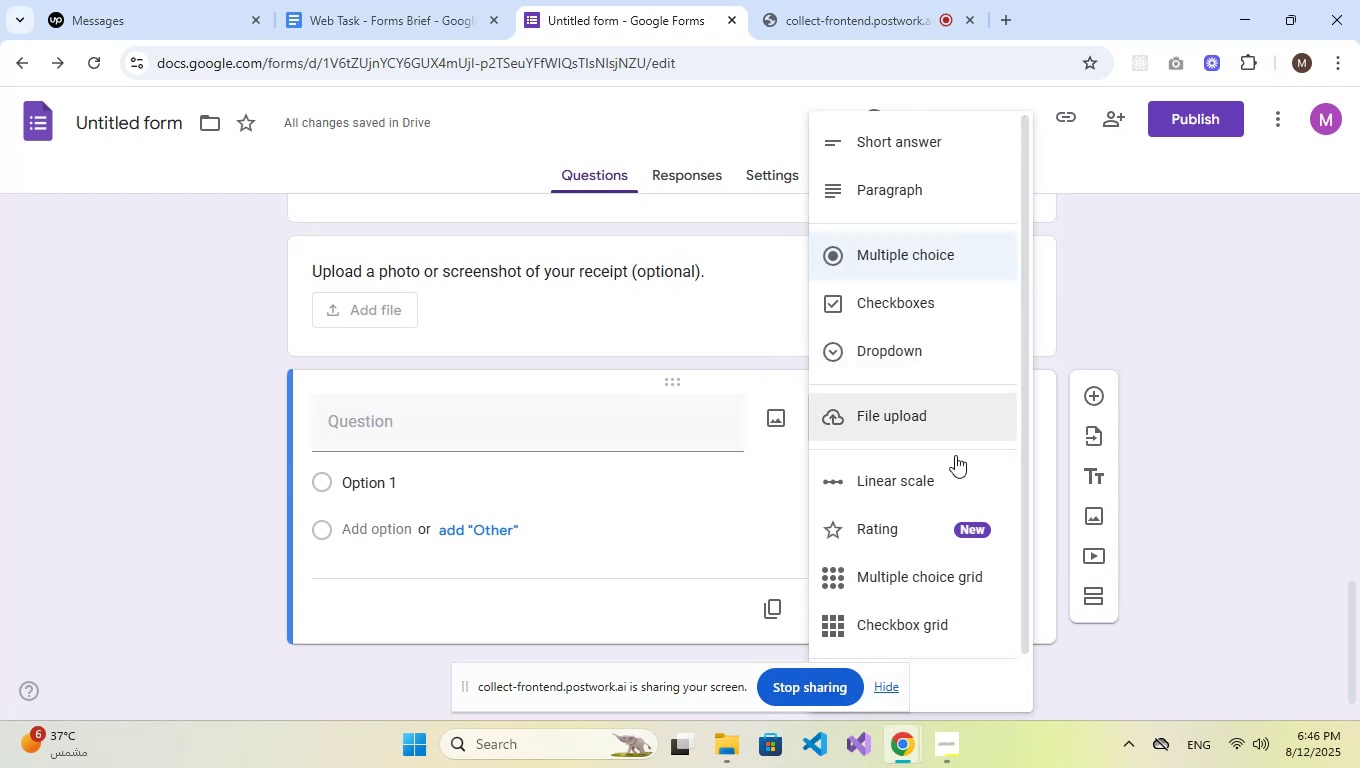 
left_click([946, 475])
 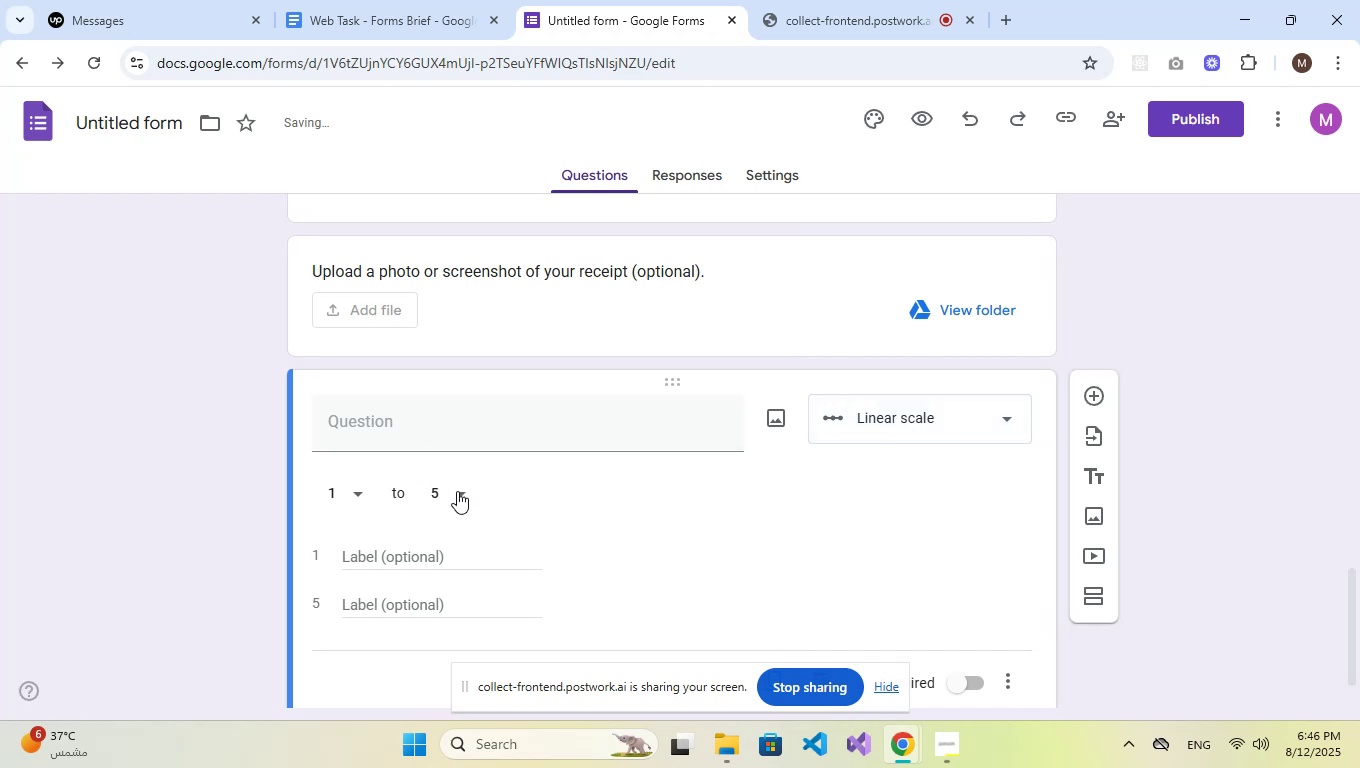 
left_click([454, 496])
 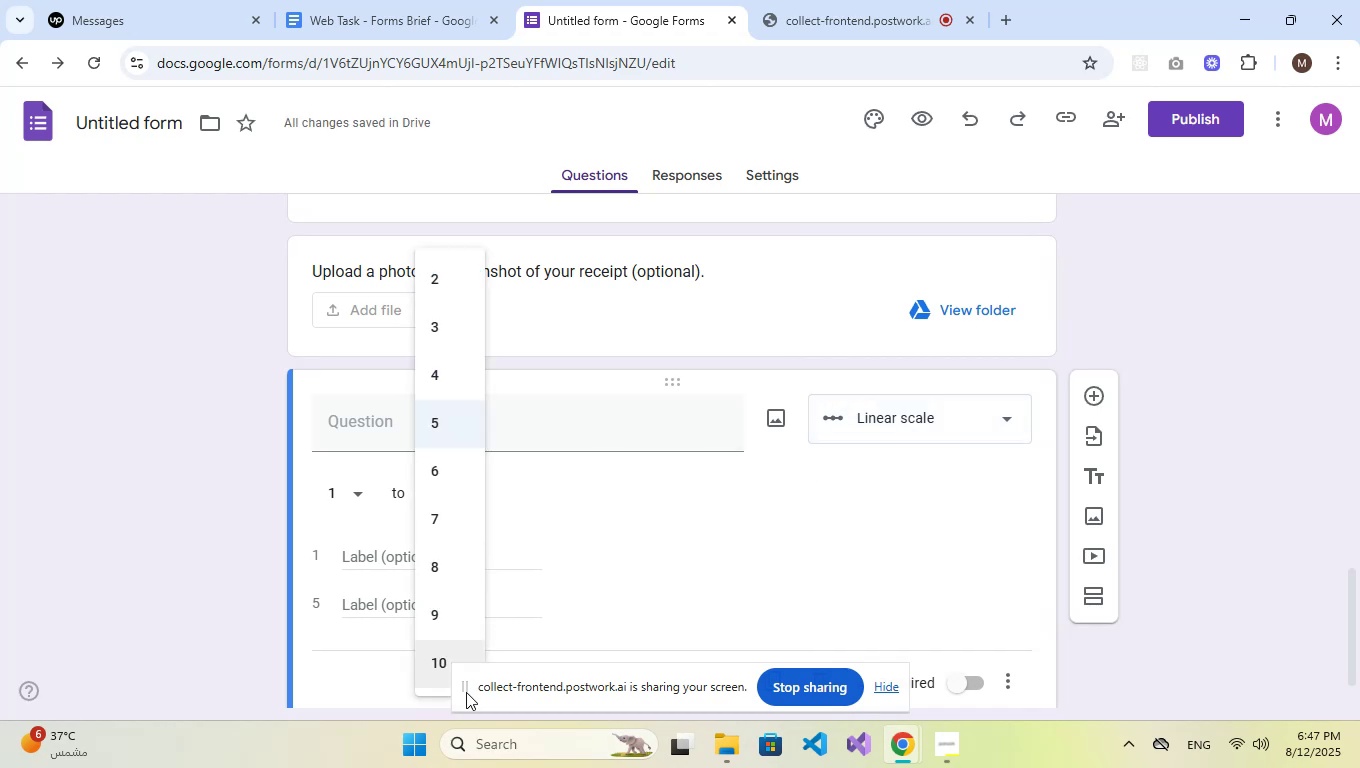 
left_click([413, 654])
 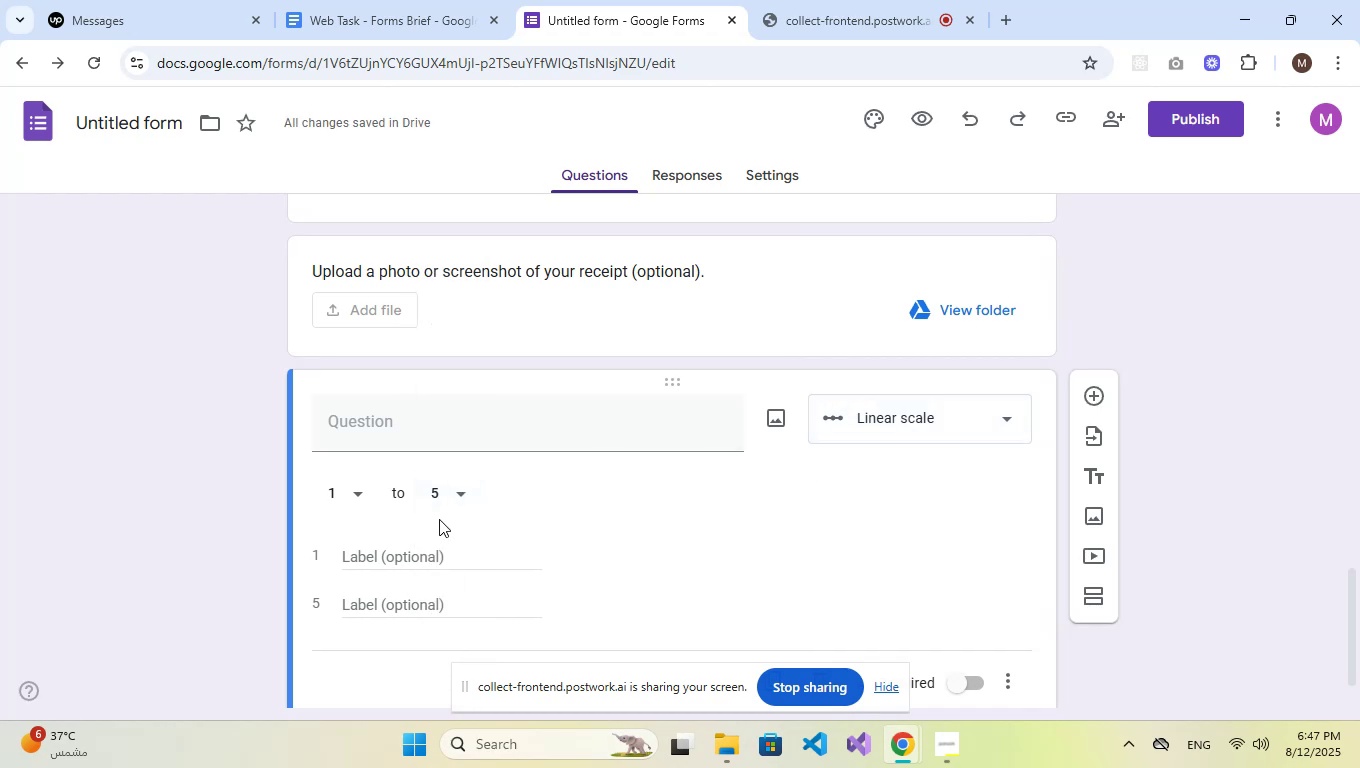 
left_click([443, 500])
 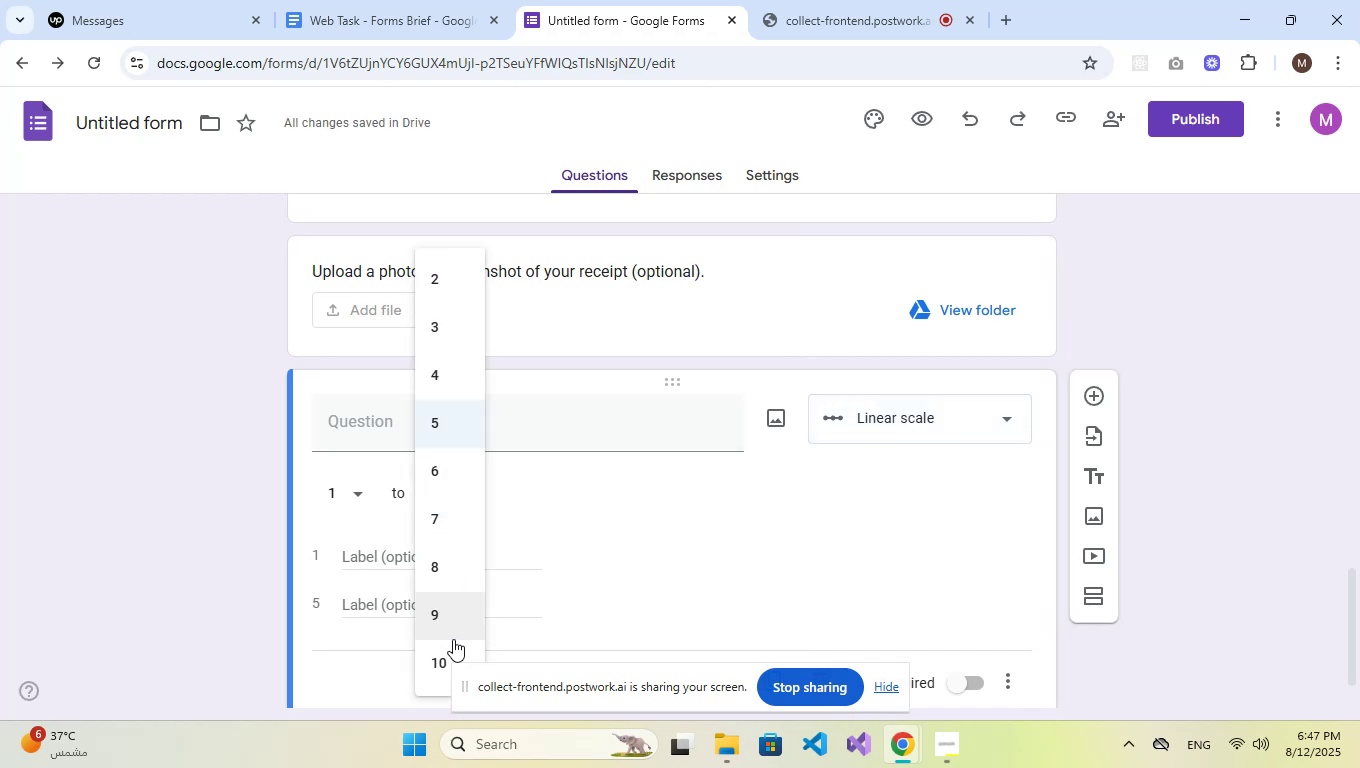 
left_click([440, 655])
 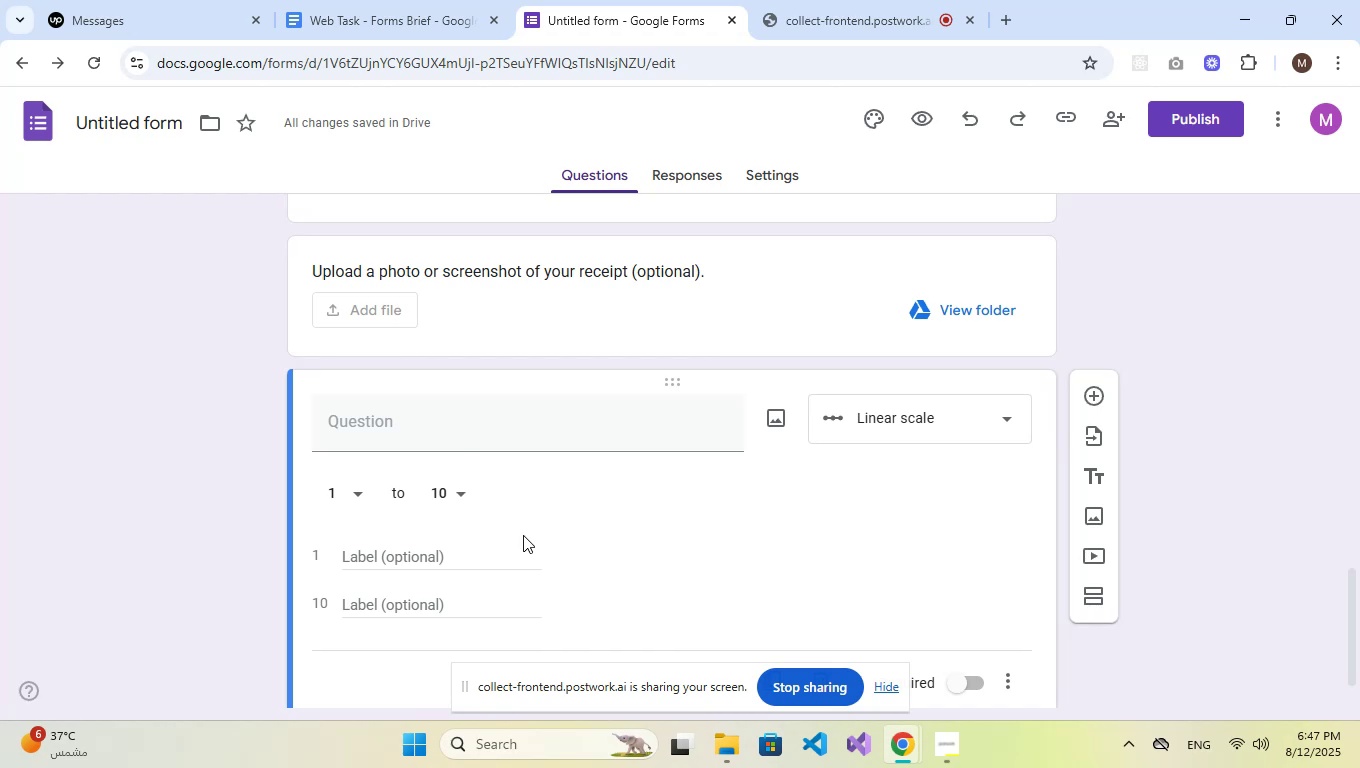 
wait(42.98)
 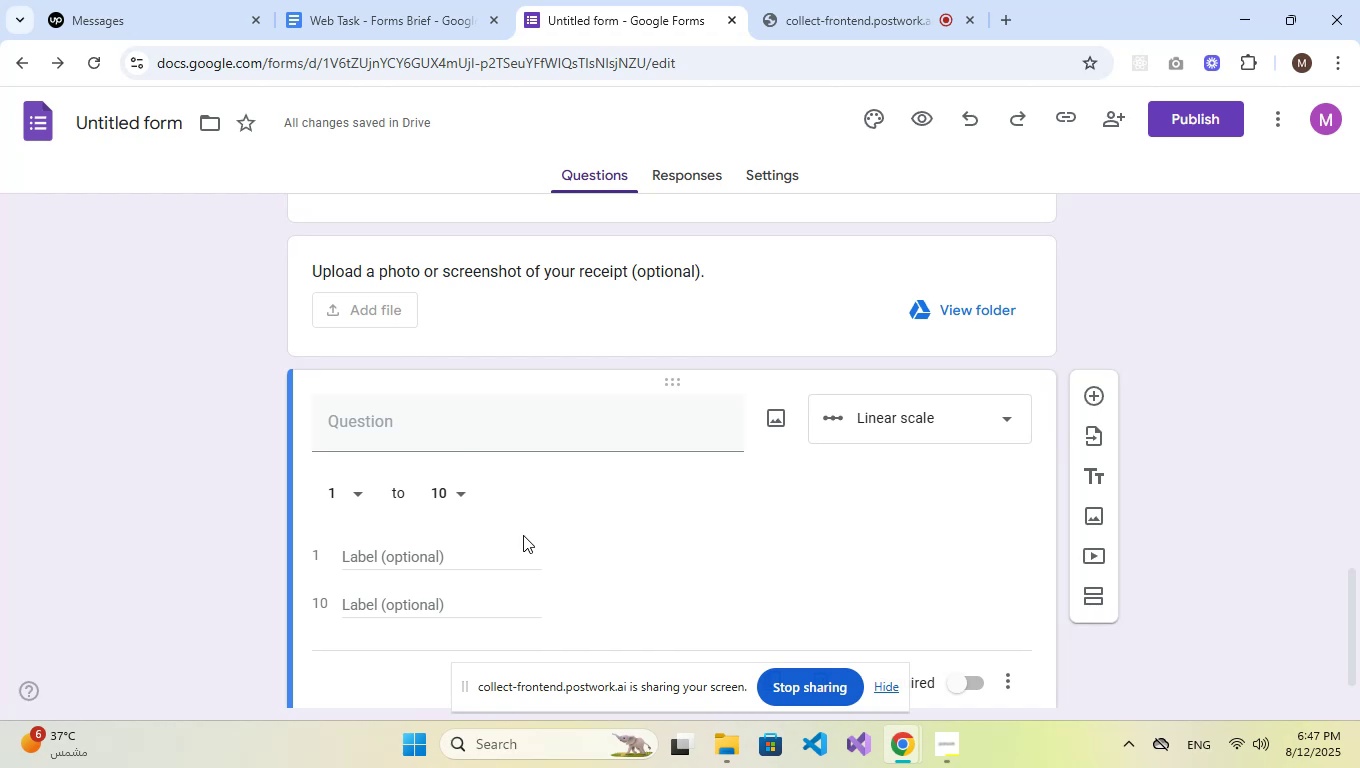 
left_click([547, 417])
 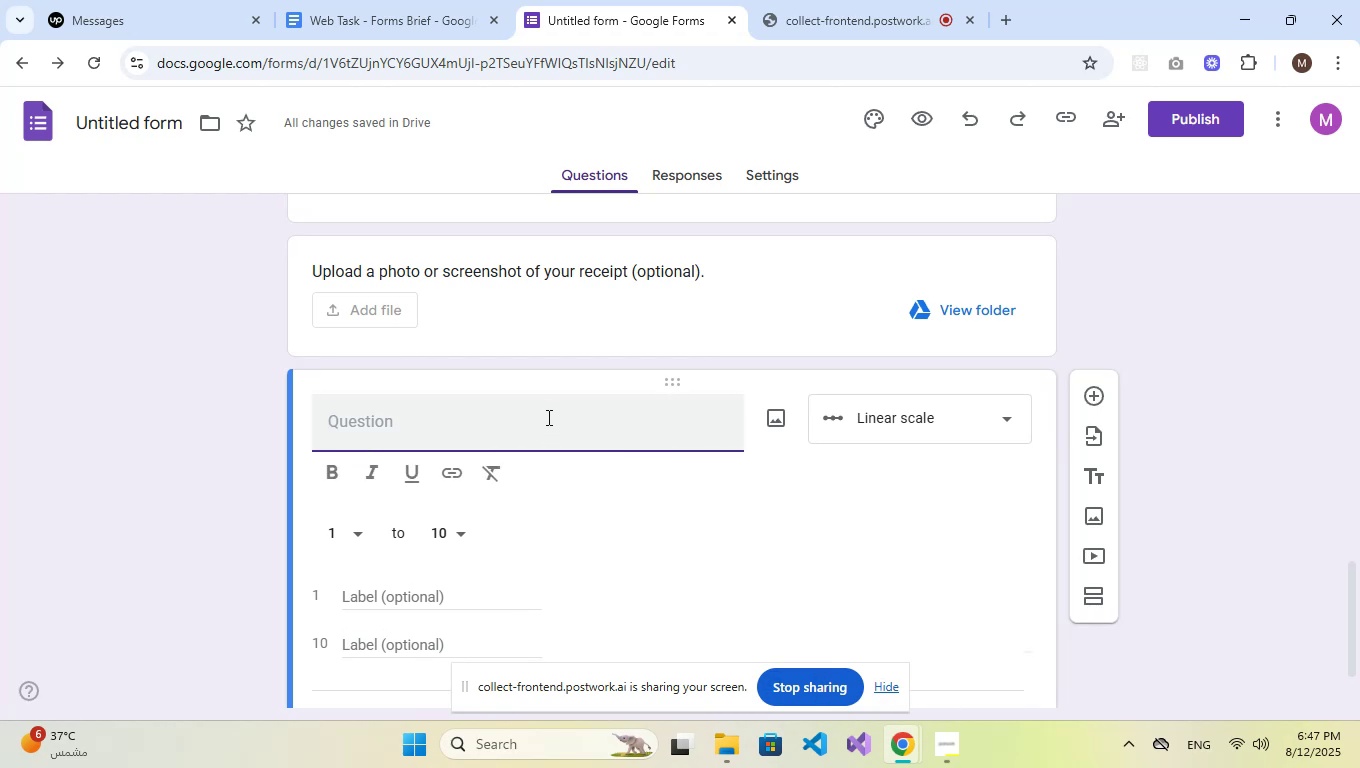 
type(How likely are you to recommend us to a friend?)
 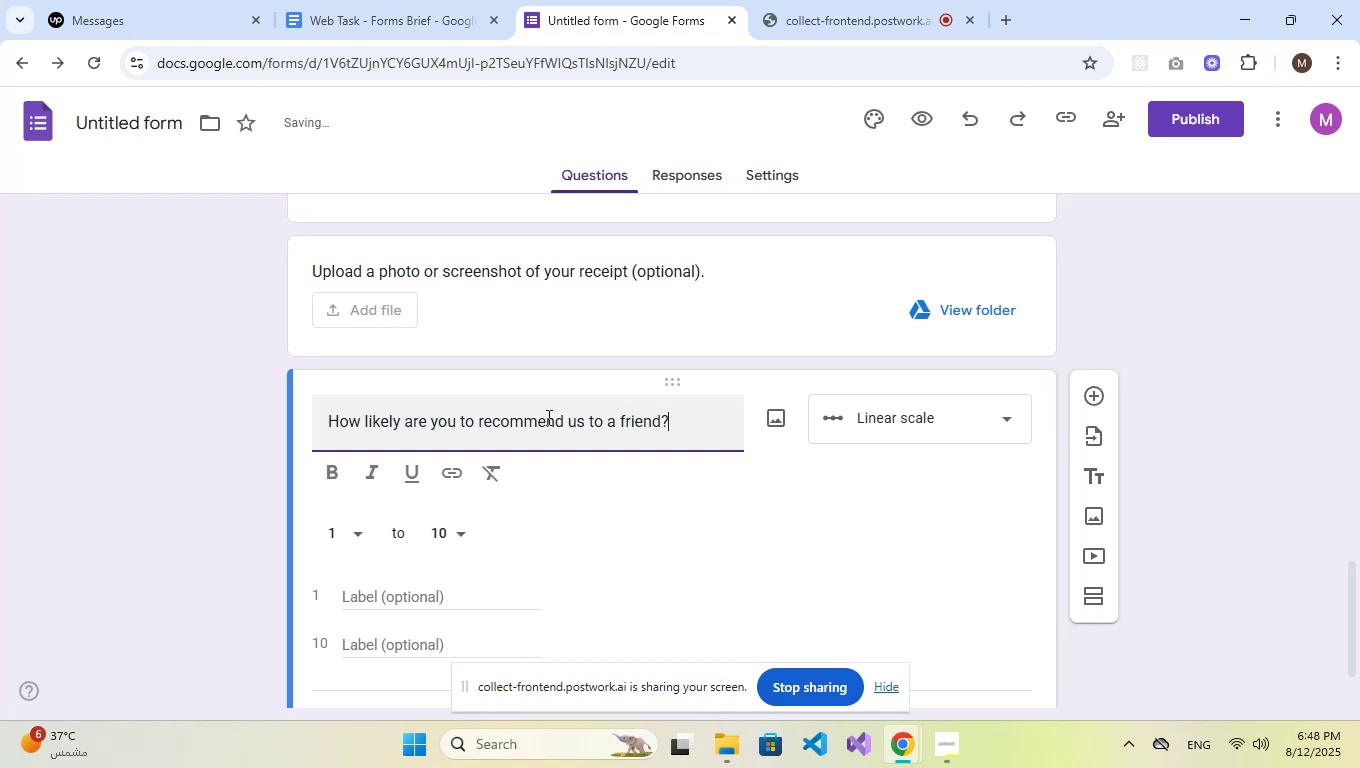 
scroll: coordinate [420, 646], scroll_direction: down, amount: 1.0
 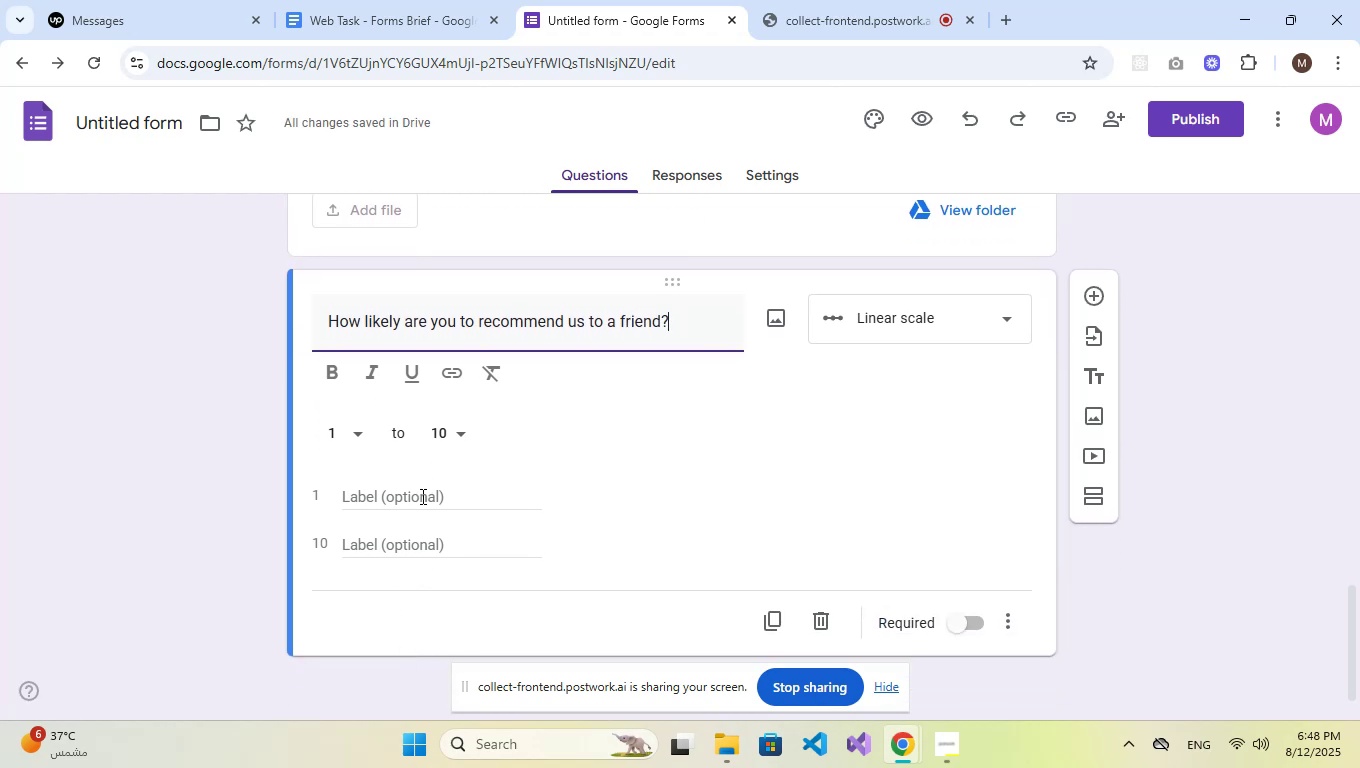 
left_click([421, 496])
 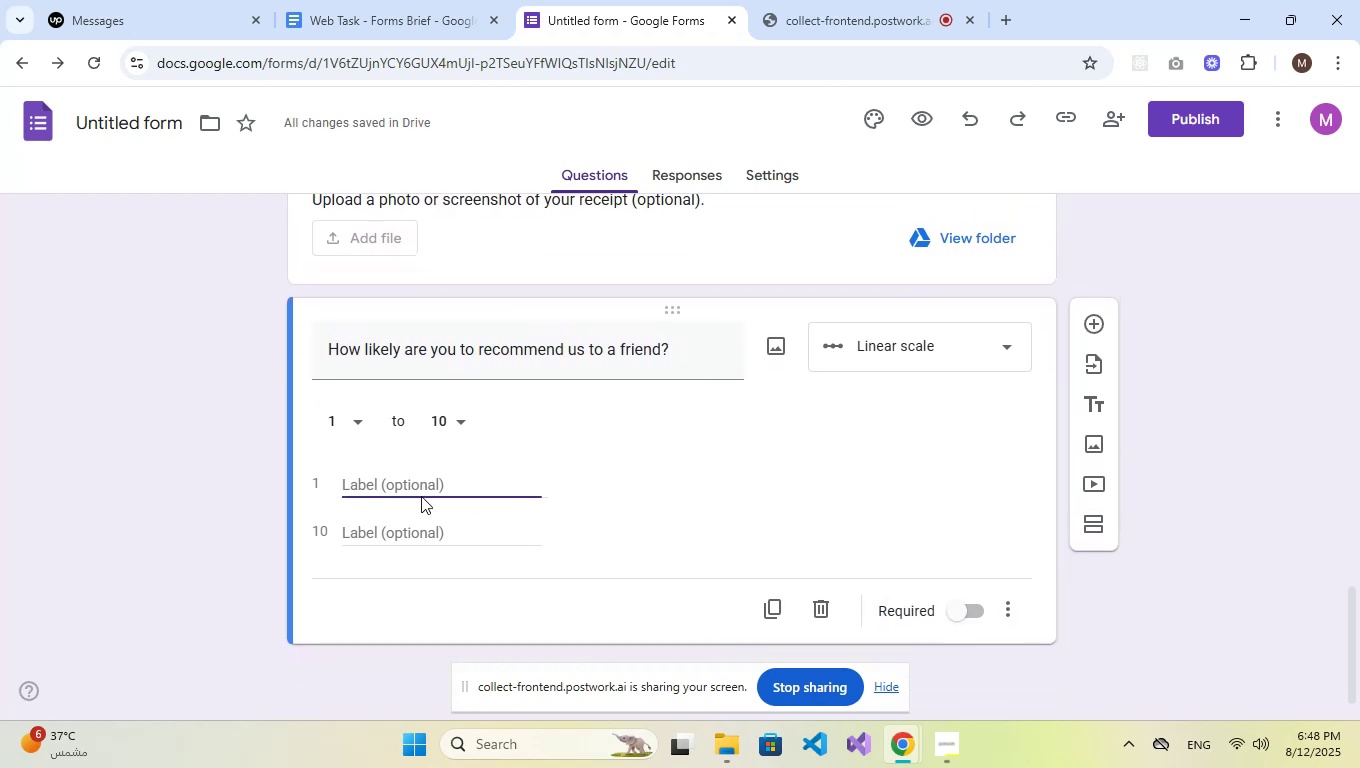 
type(Not likely)
 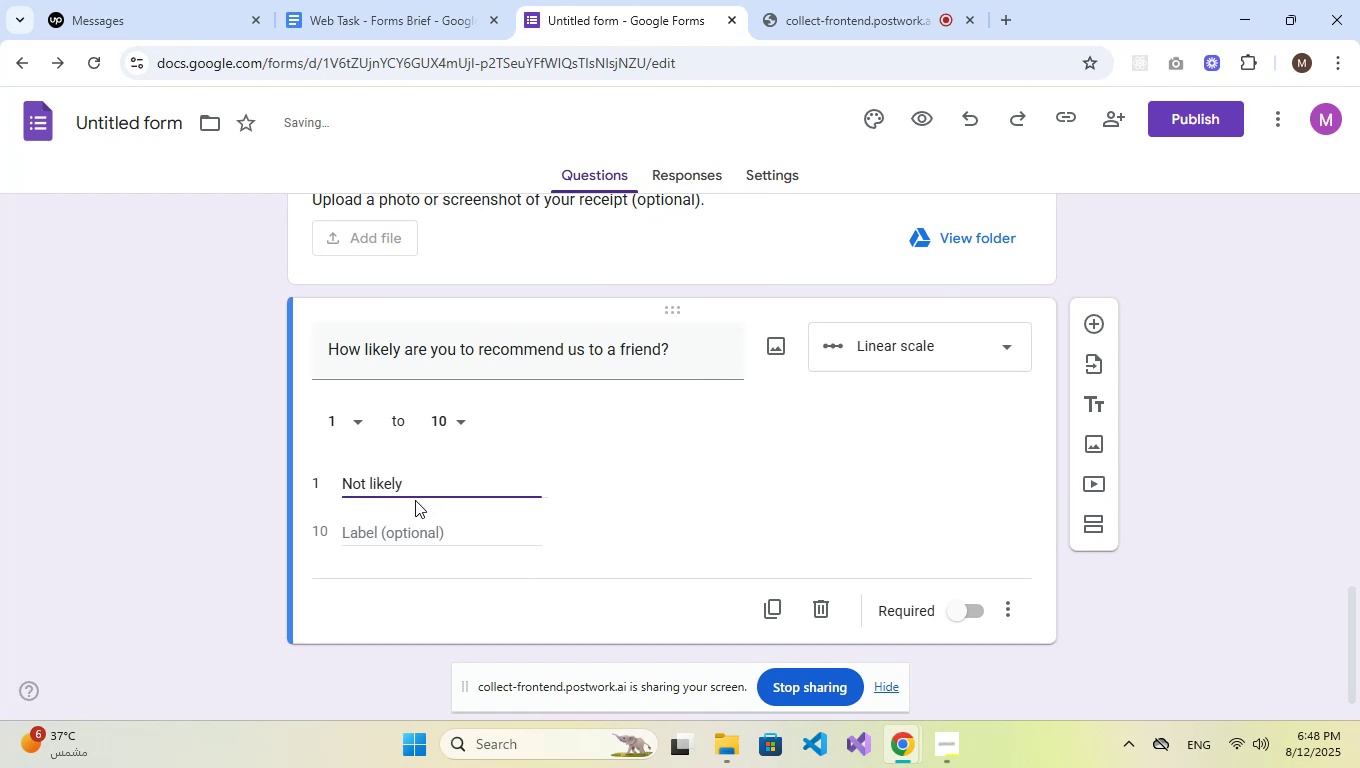 
left_click([410, 507])
 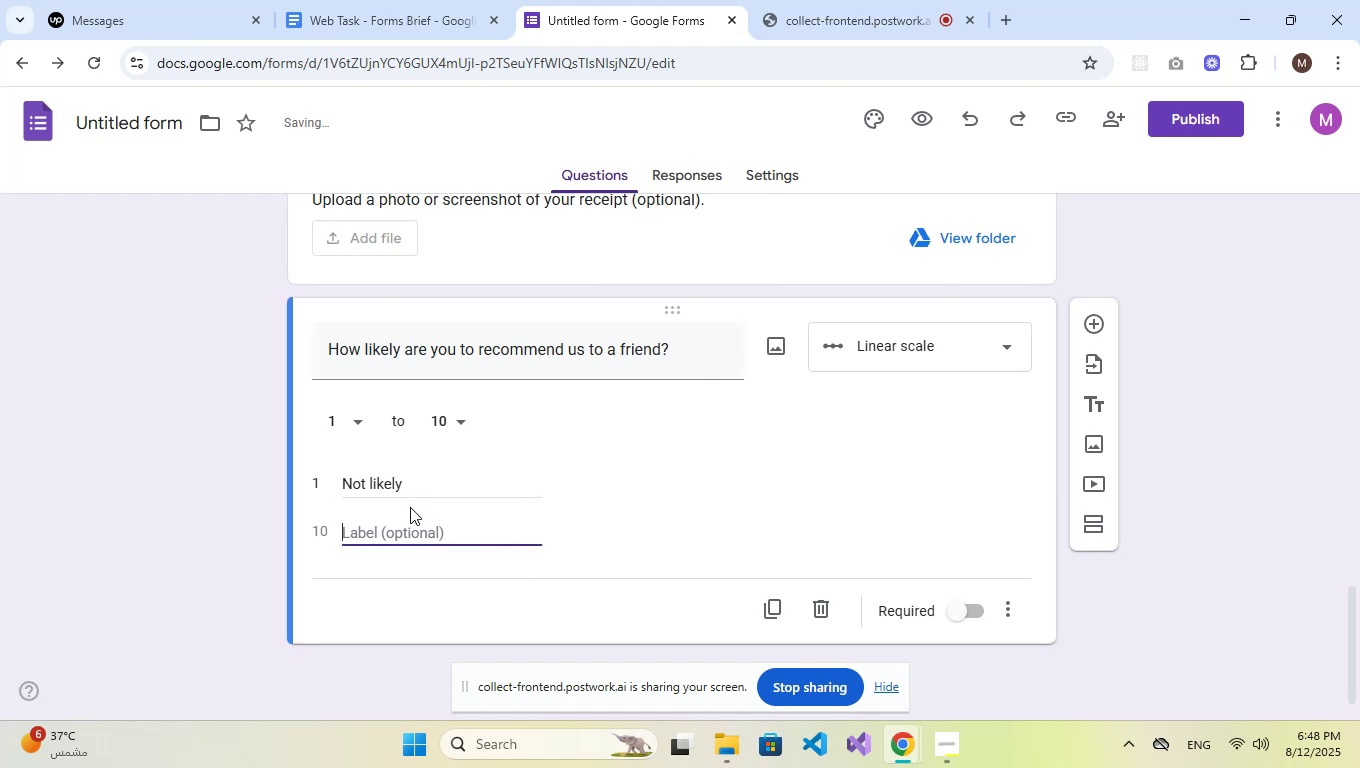 
type(Very likely)
 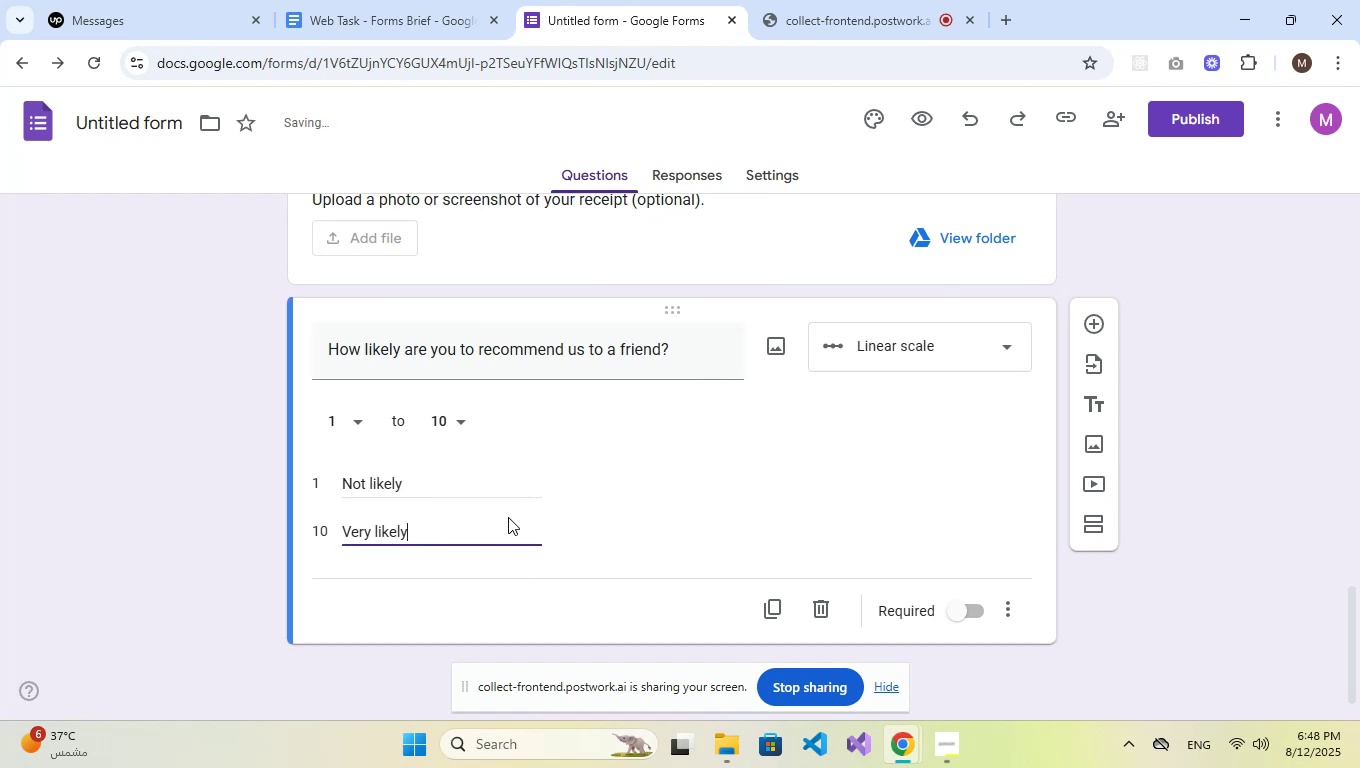 
left_click([778, 491])
 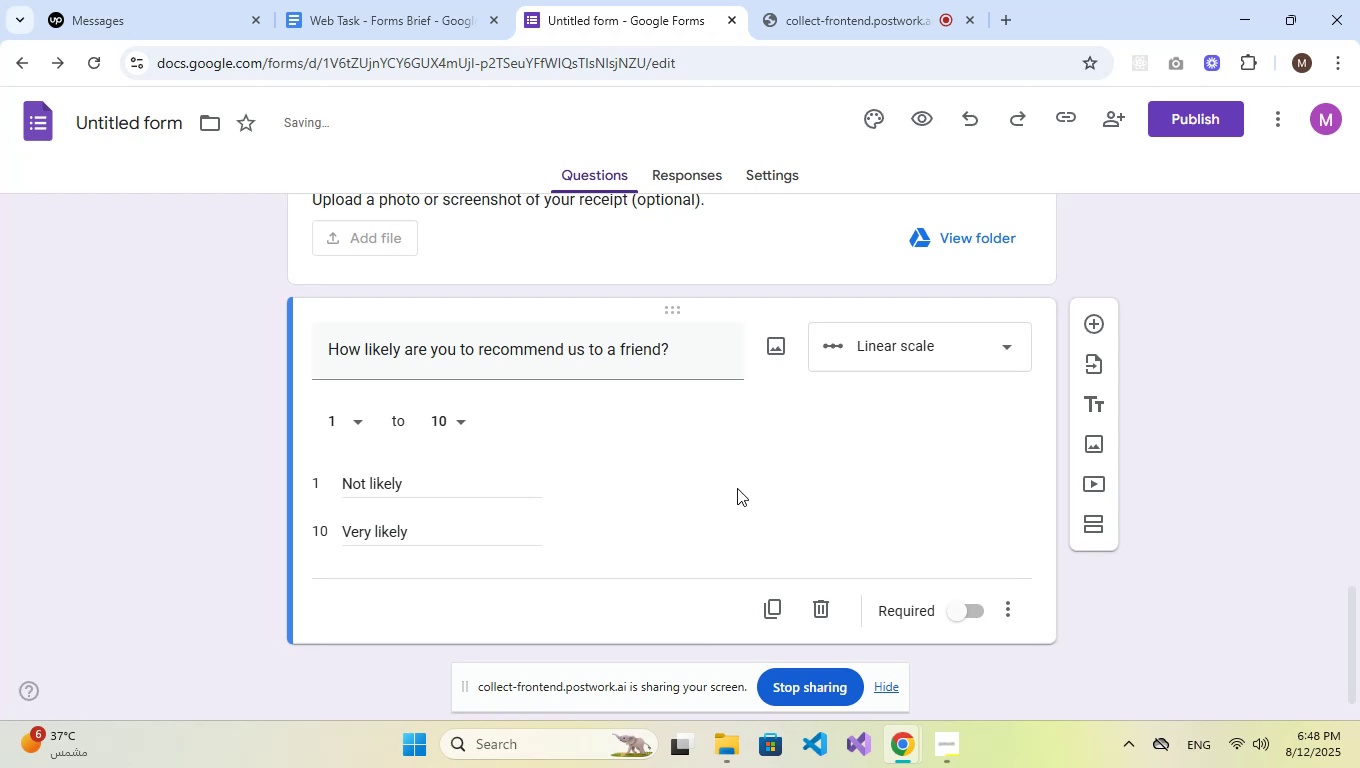 
scroll: coordinate [792, 495], scroll_direction: down, amount: 1.0
 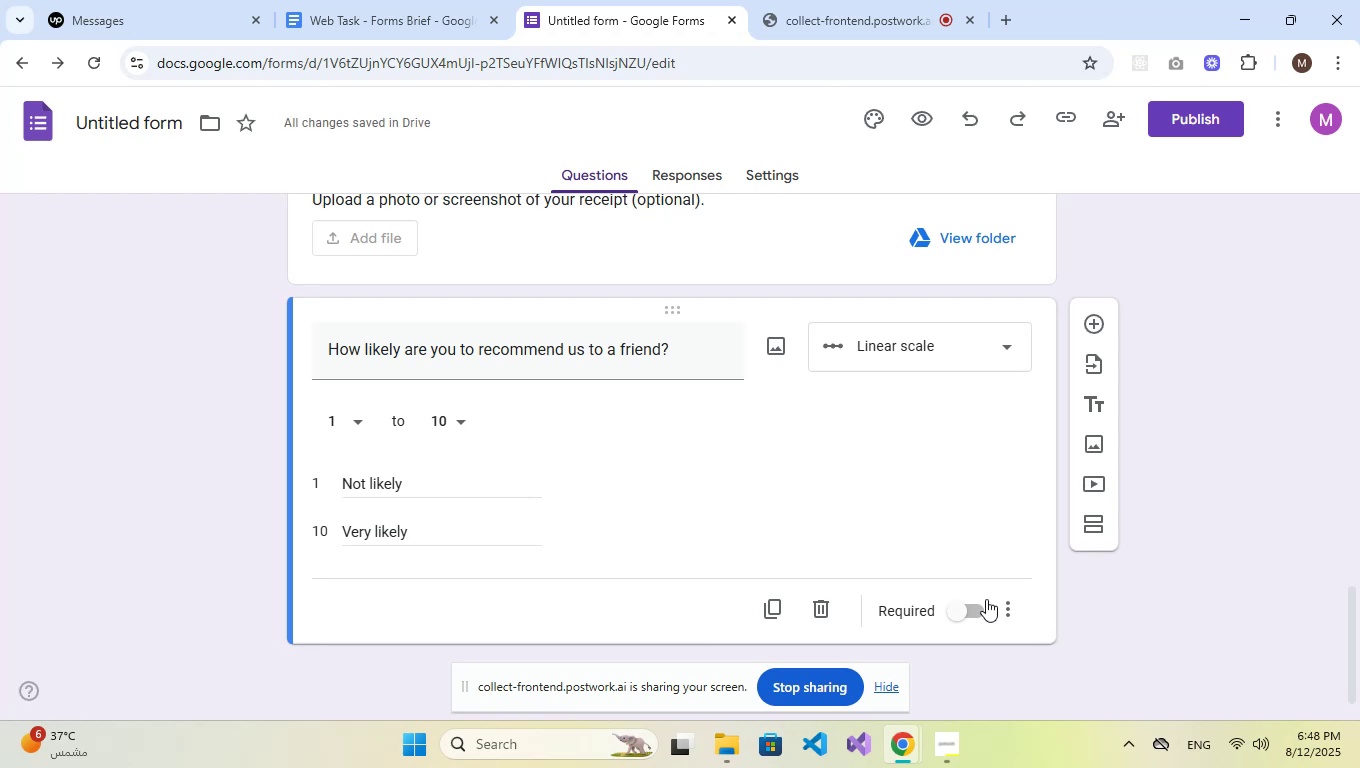 
left_click([960, 613])
 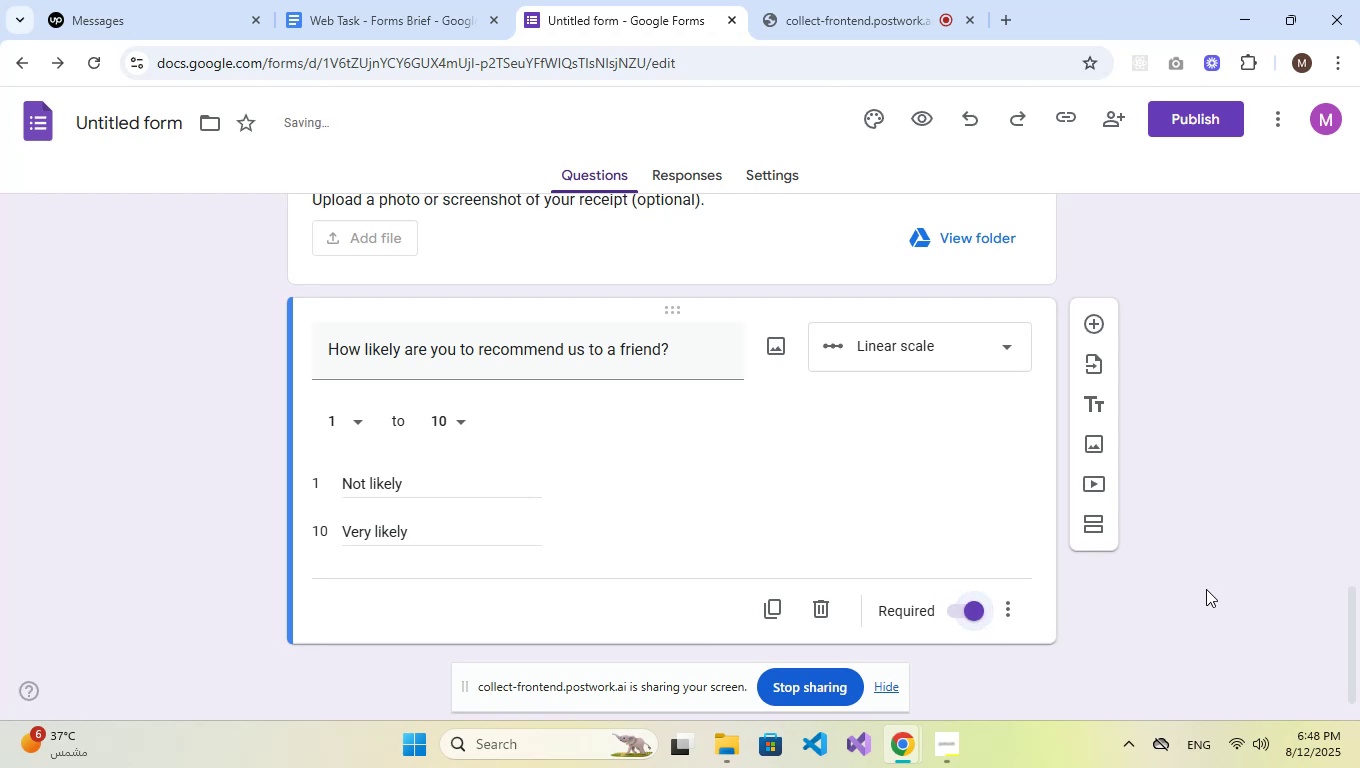 
scroll: coordinate [880, 524], scroll_direction: down, amount: 3.0
 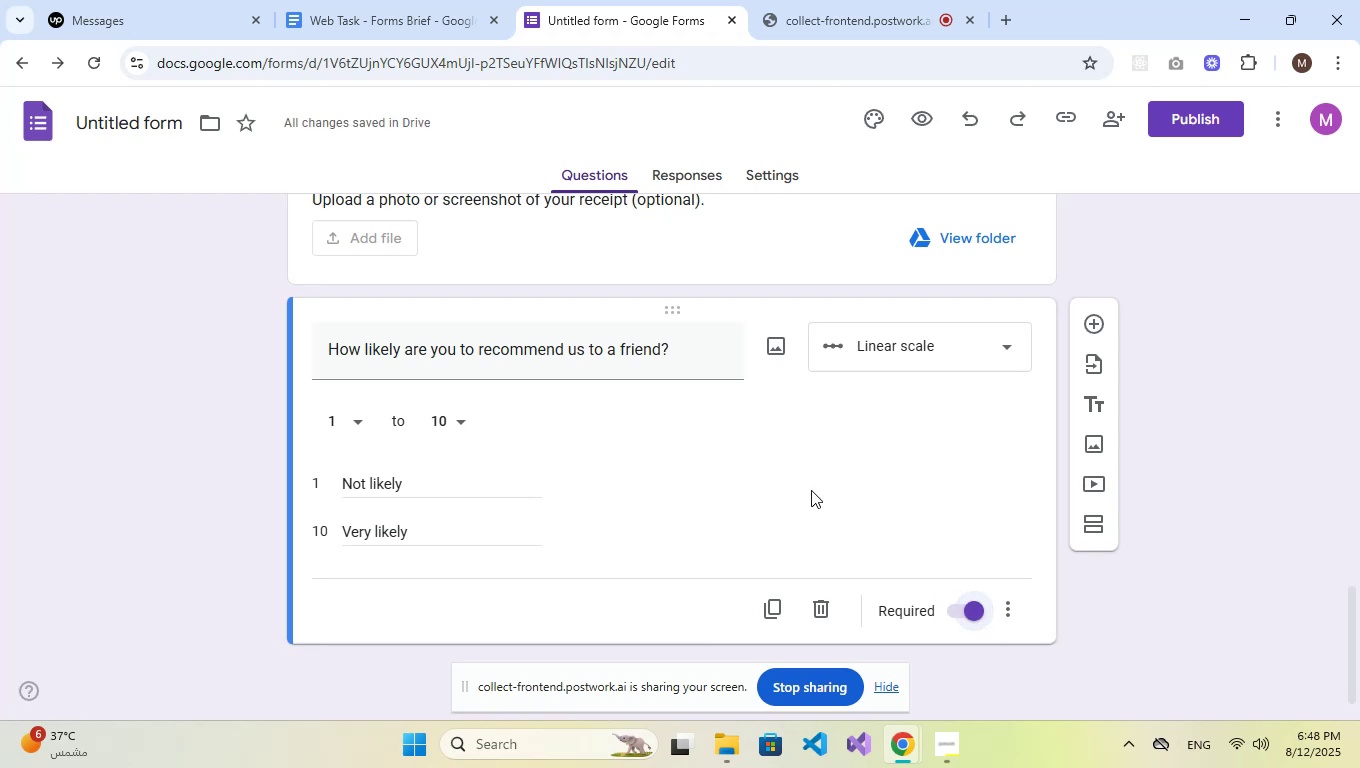 
scroll: coordinate [757, 485], scroll_direction: up, amount: 7.0
 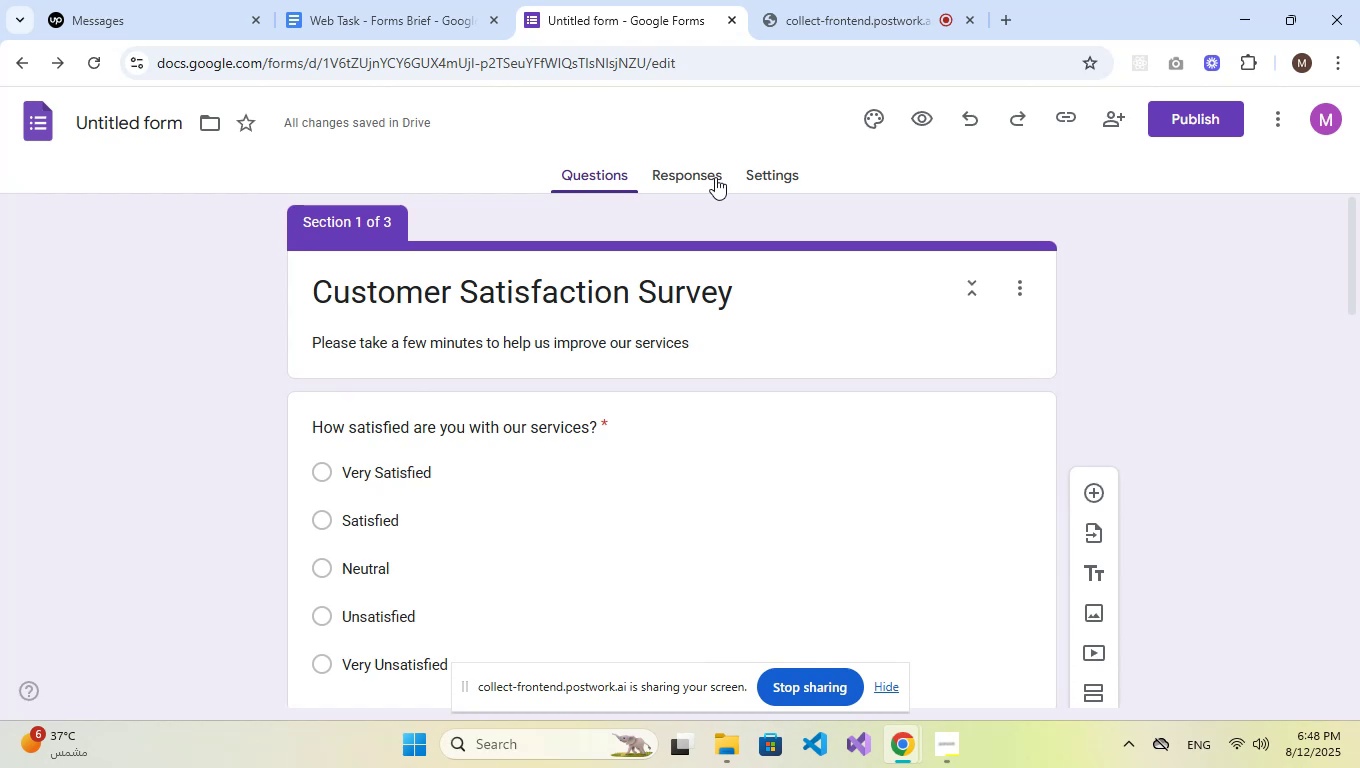 
scroll: coordinate [728, 265], scroll_direction: down, amount: 18.0
 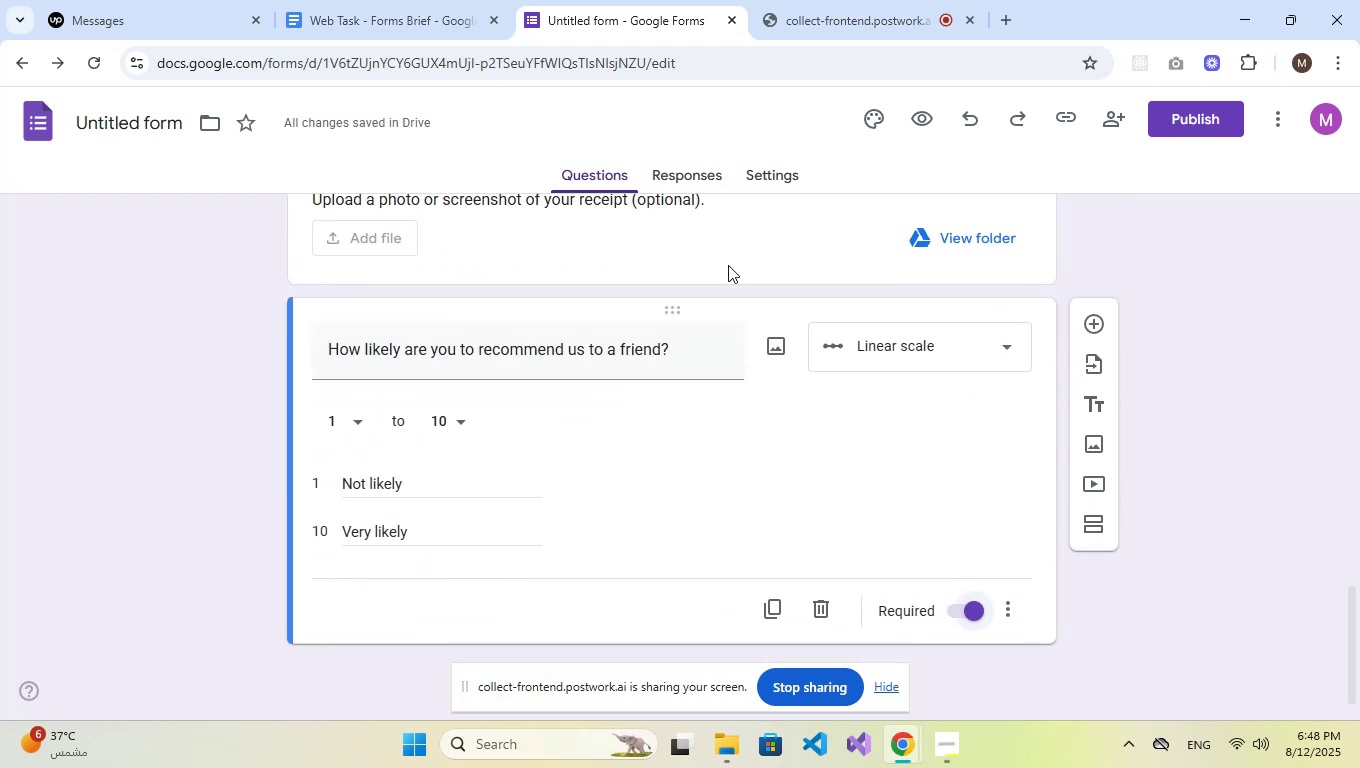 
scroll: coordinate [728, 265], scroll_direction: up, amount: 26.0
 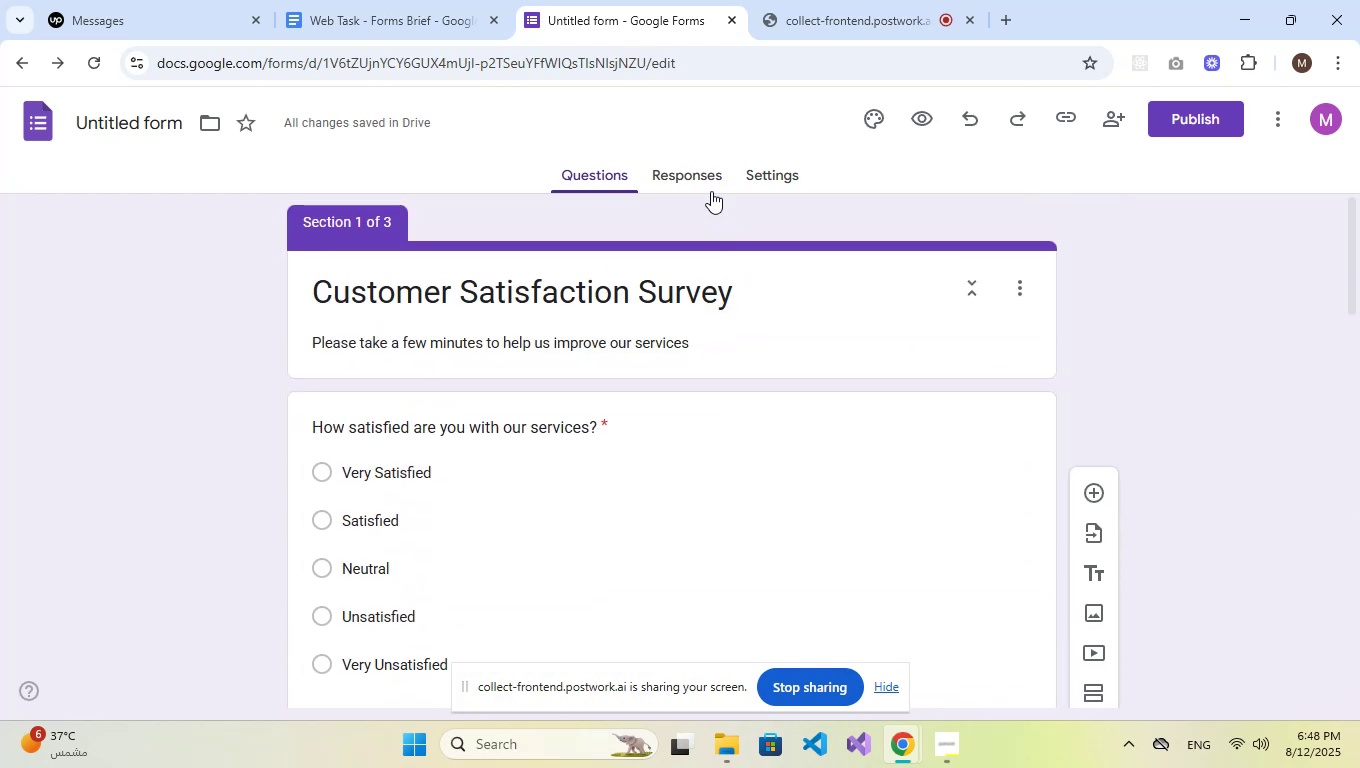 
left_click([768, 174])
 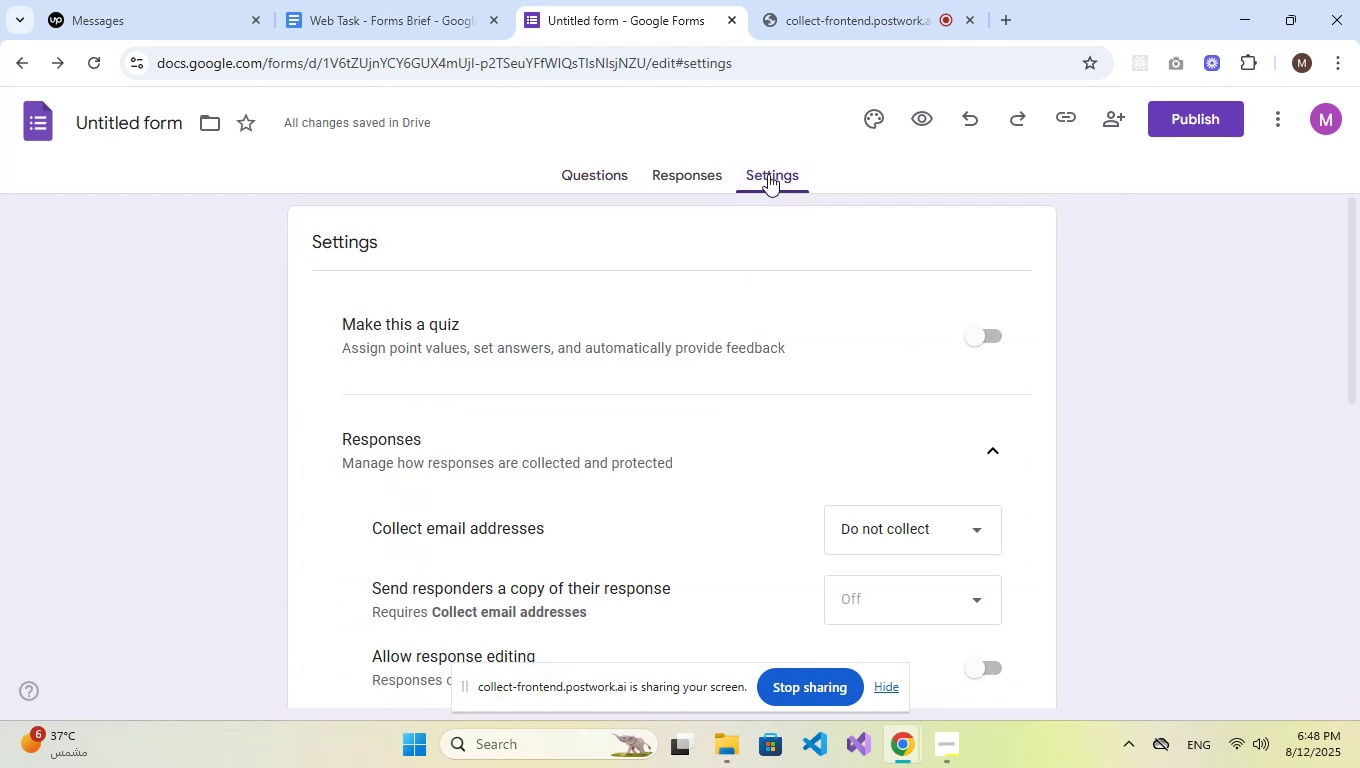 
left_click([705, 174])
 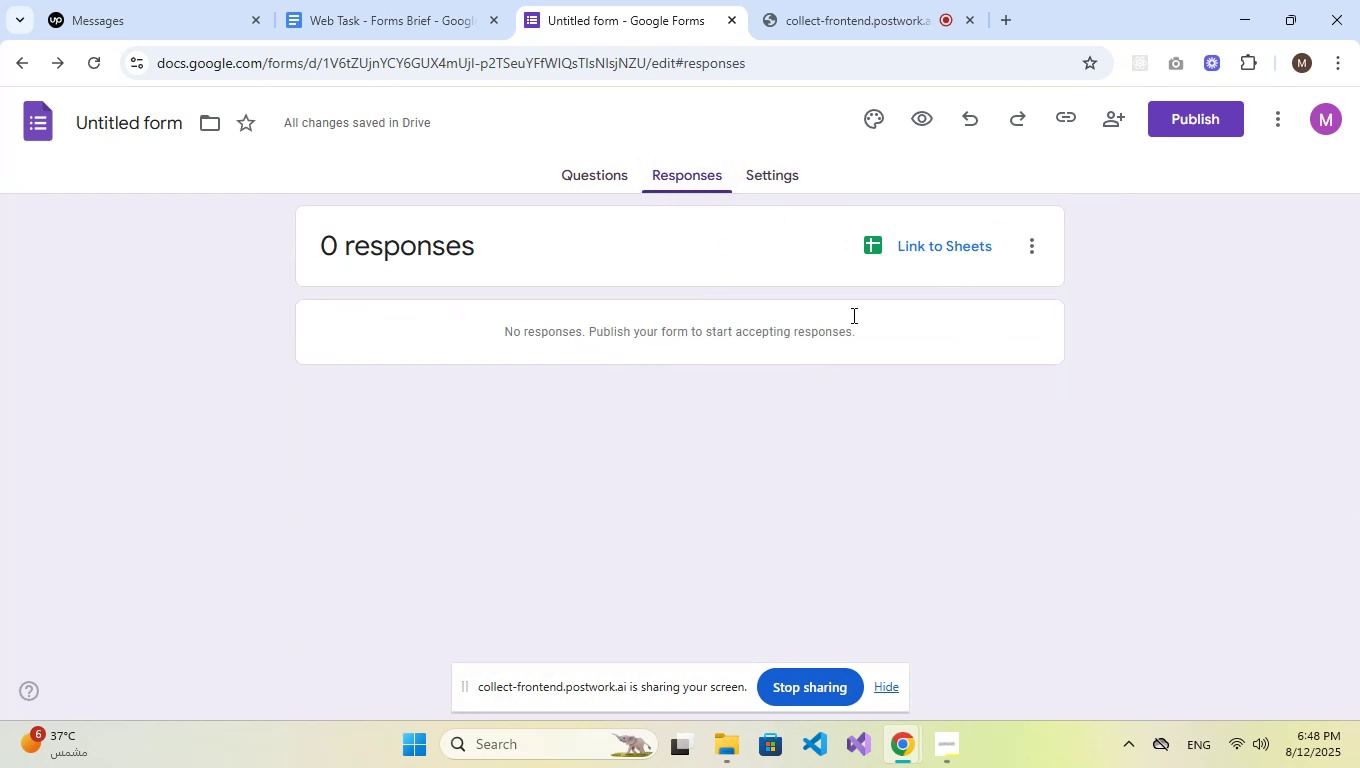 
left_click([900, 252])
 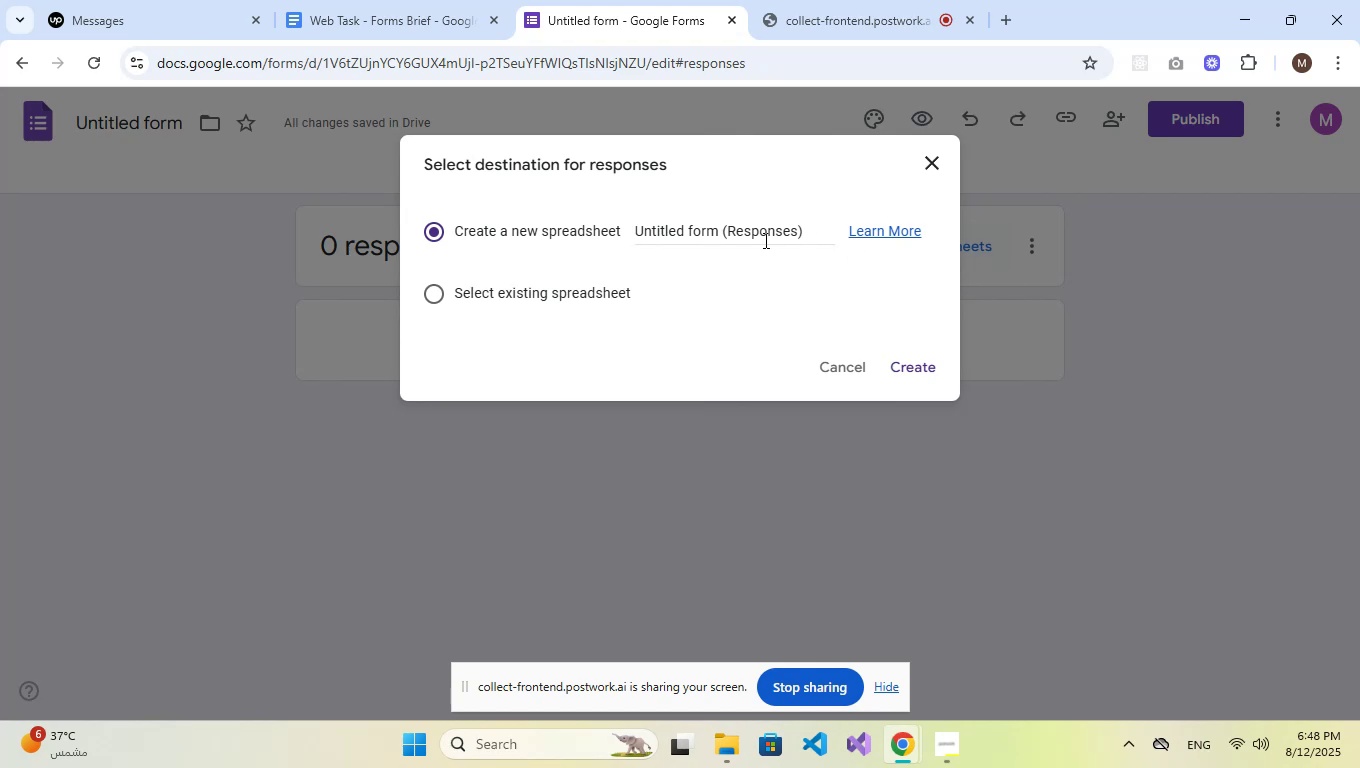 
wait(11.9)
 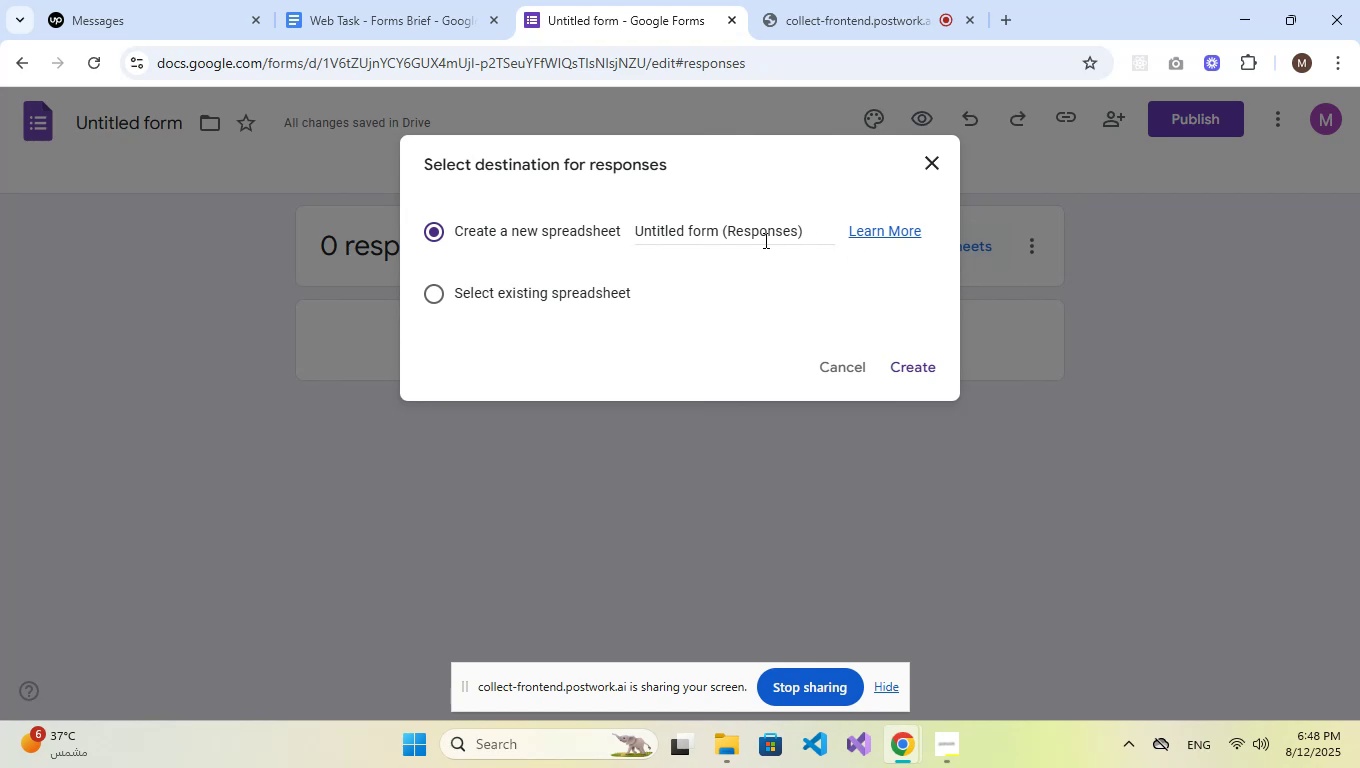 
left_click([382, 586])
 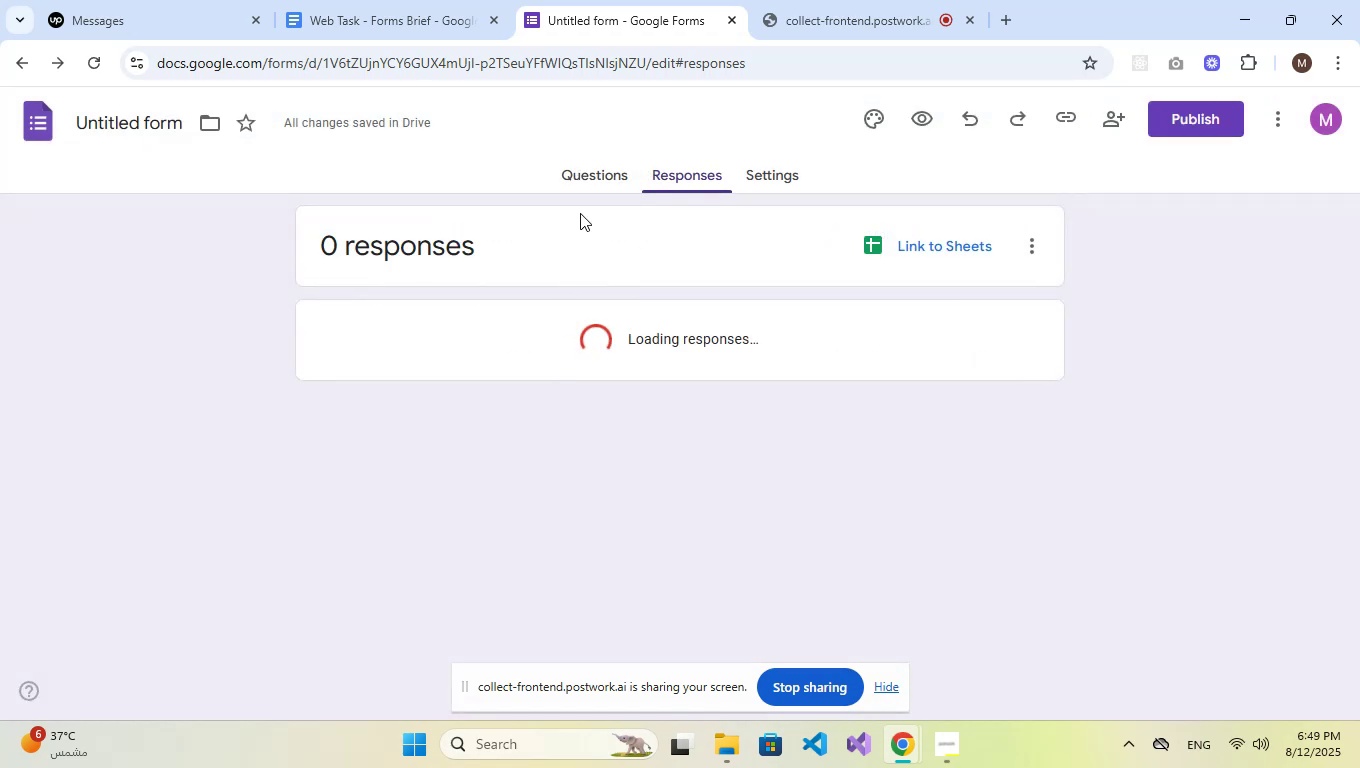 
left_click([584, 170])
 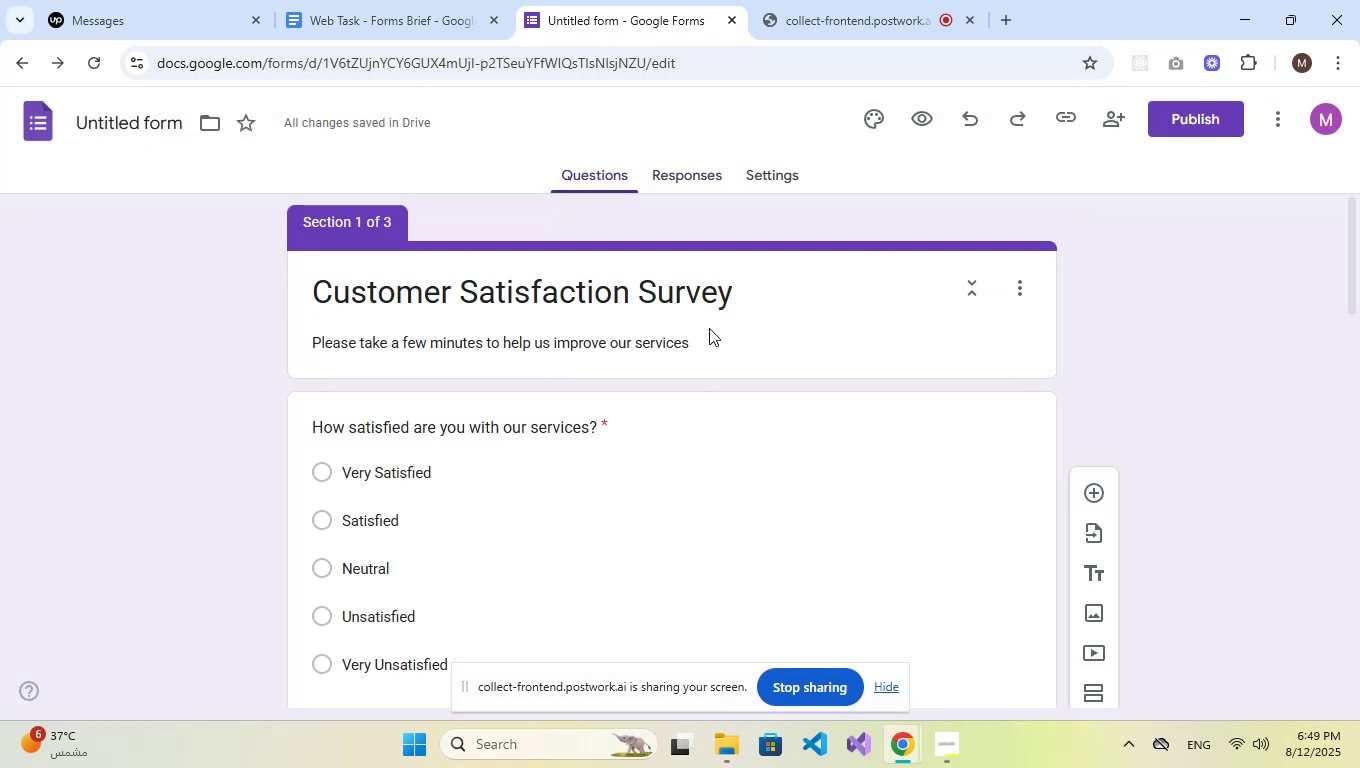 
left_click_drag(start_coordinate=[741, 298], to_coordinate=[275, 294])
 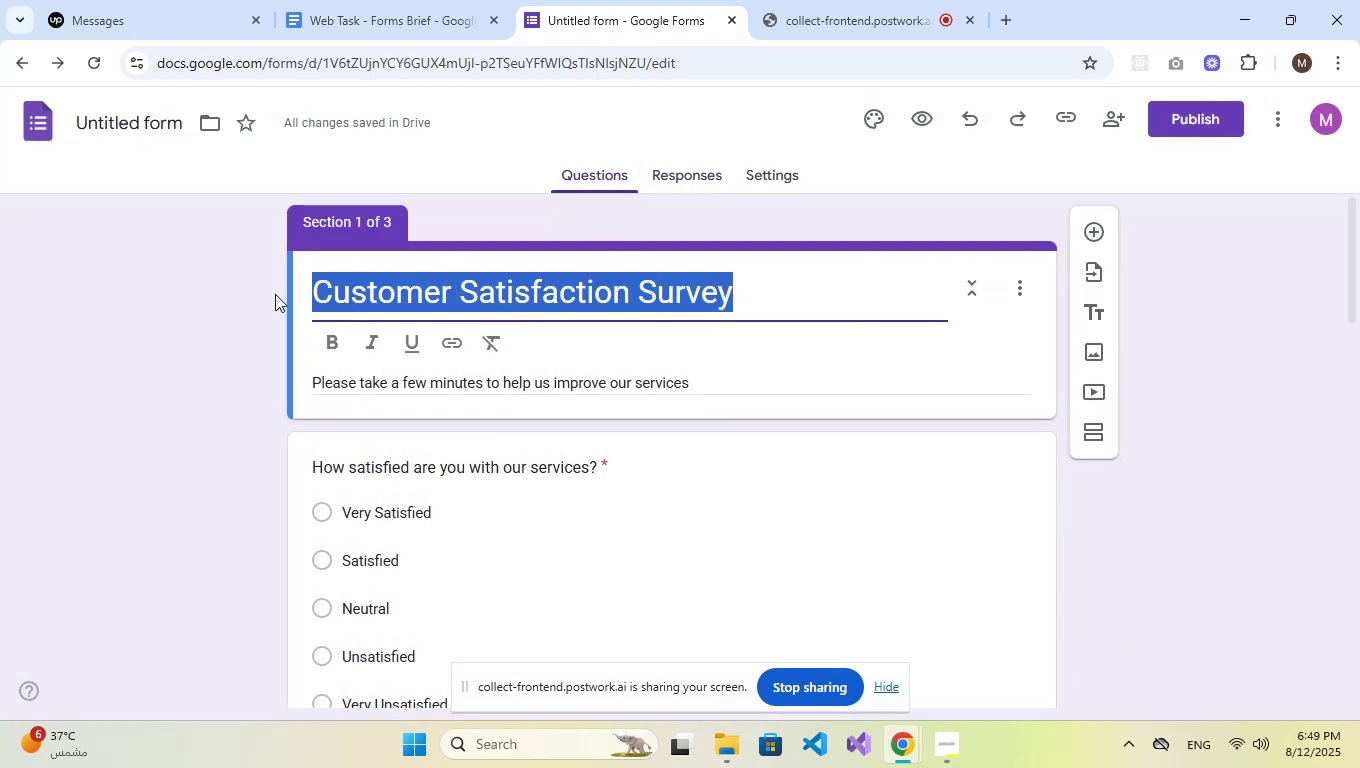 
key(Control+C)
 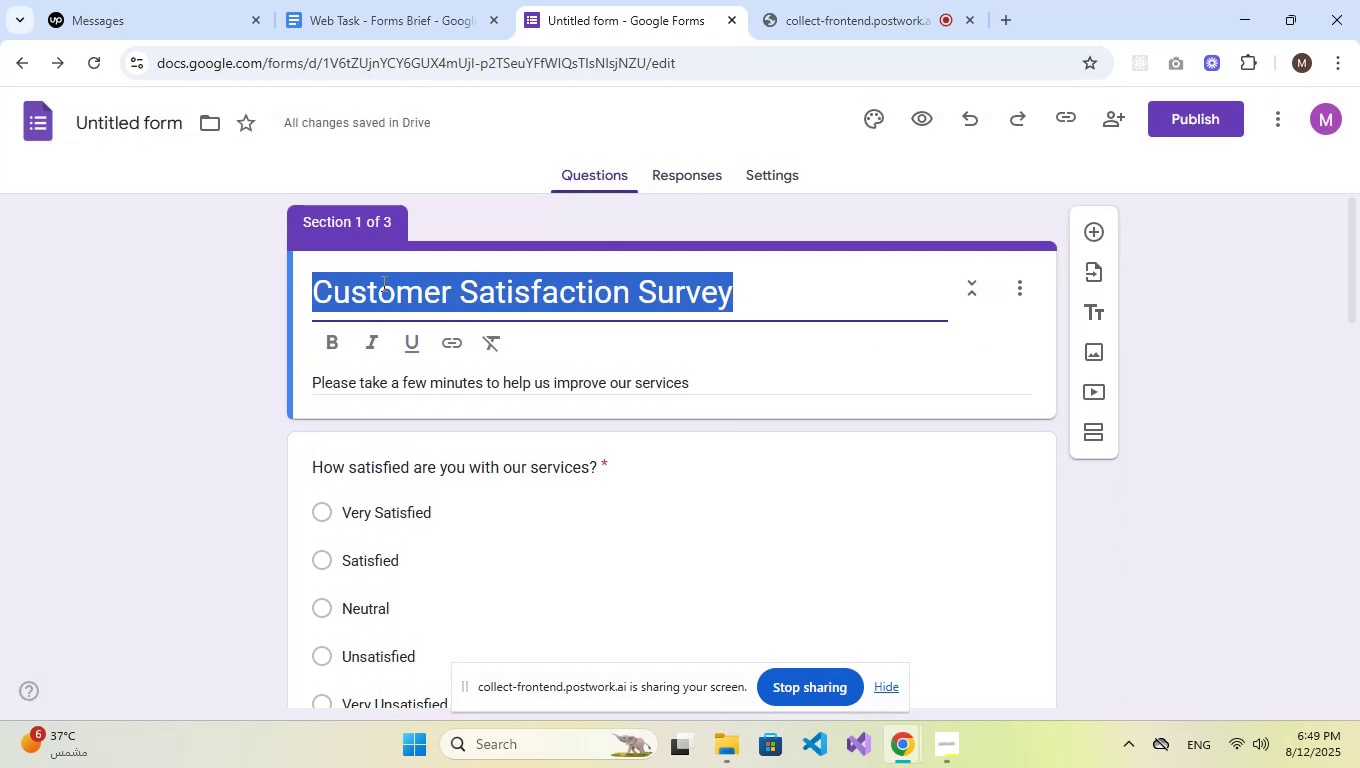 
key(Control+C)
 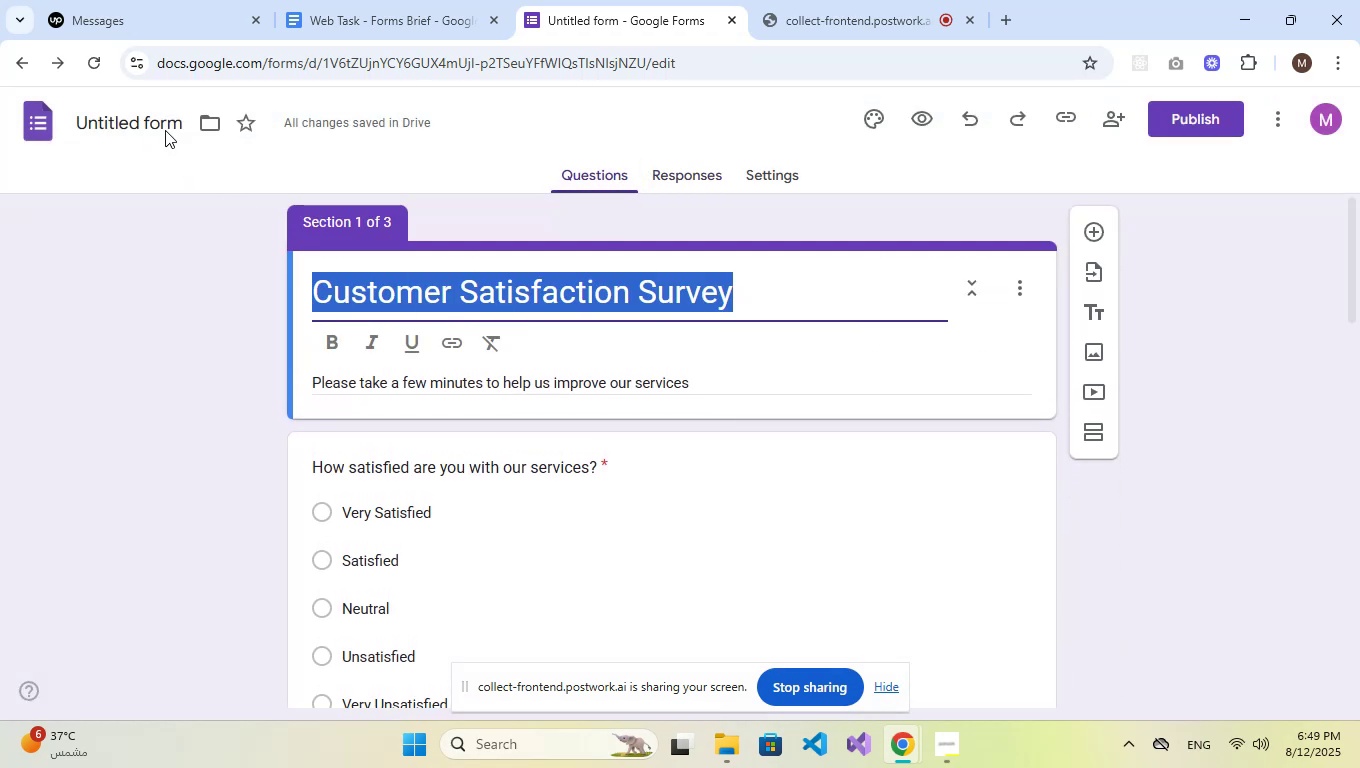 
left_click([152, 108])
 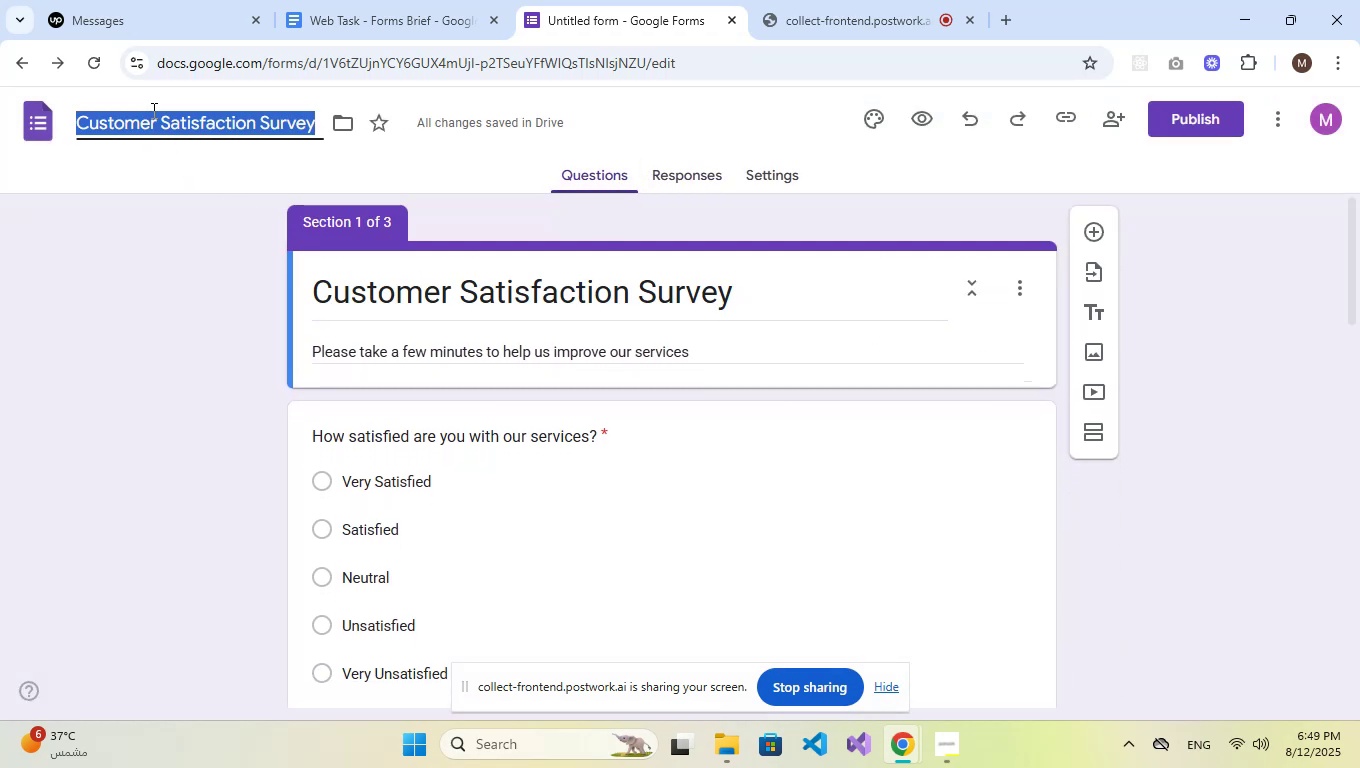 
key(Control+V)
 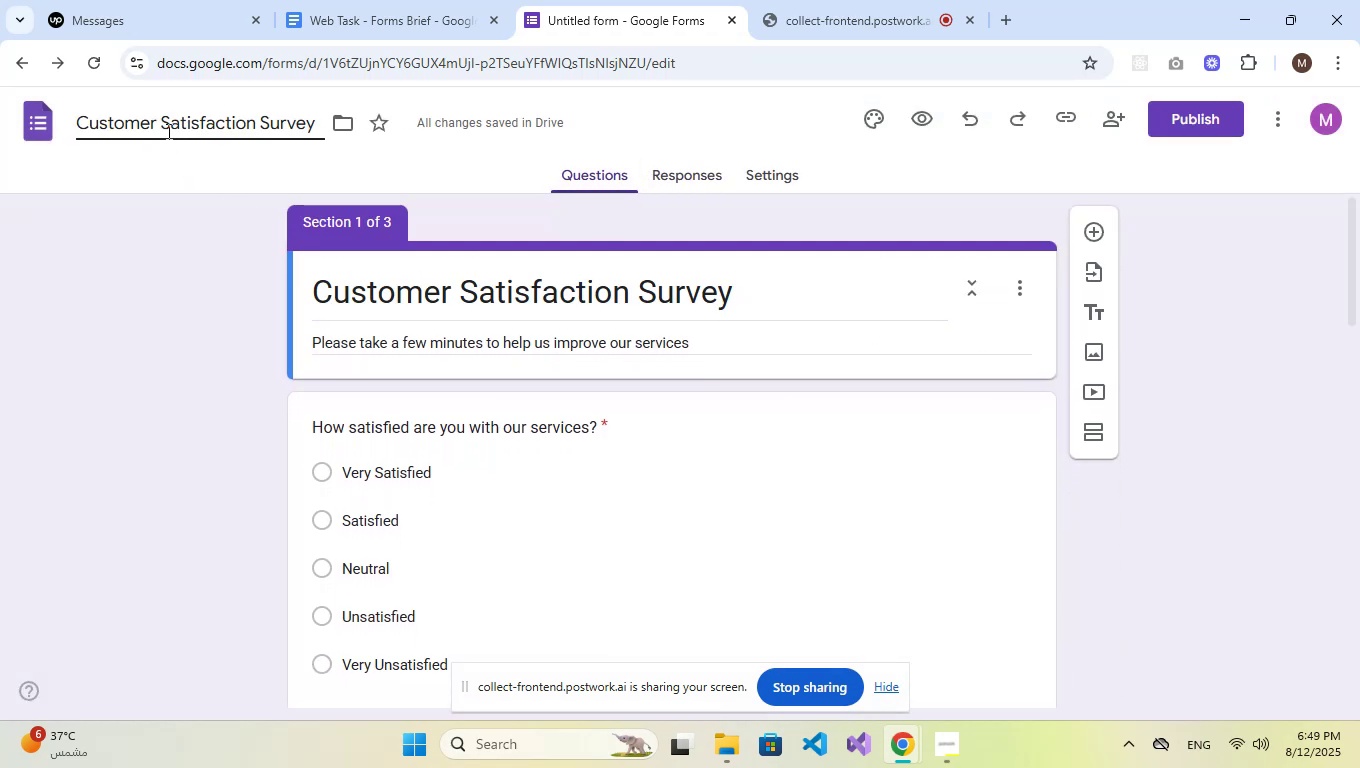 
key(NumpadEnter)
 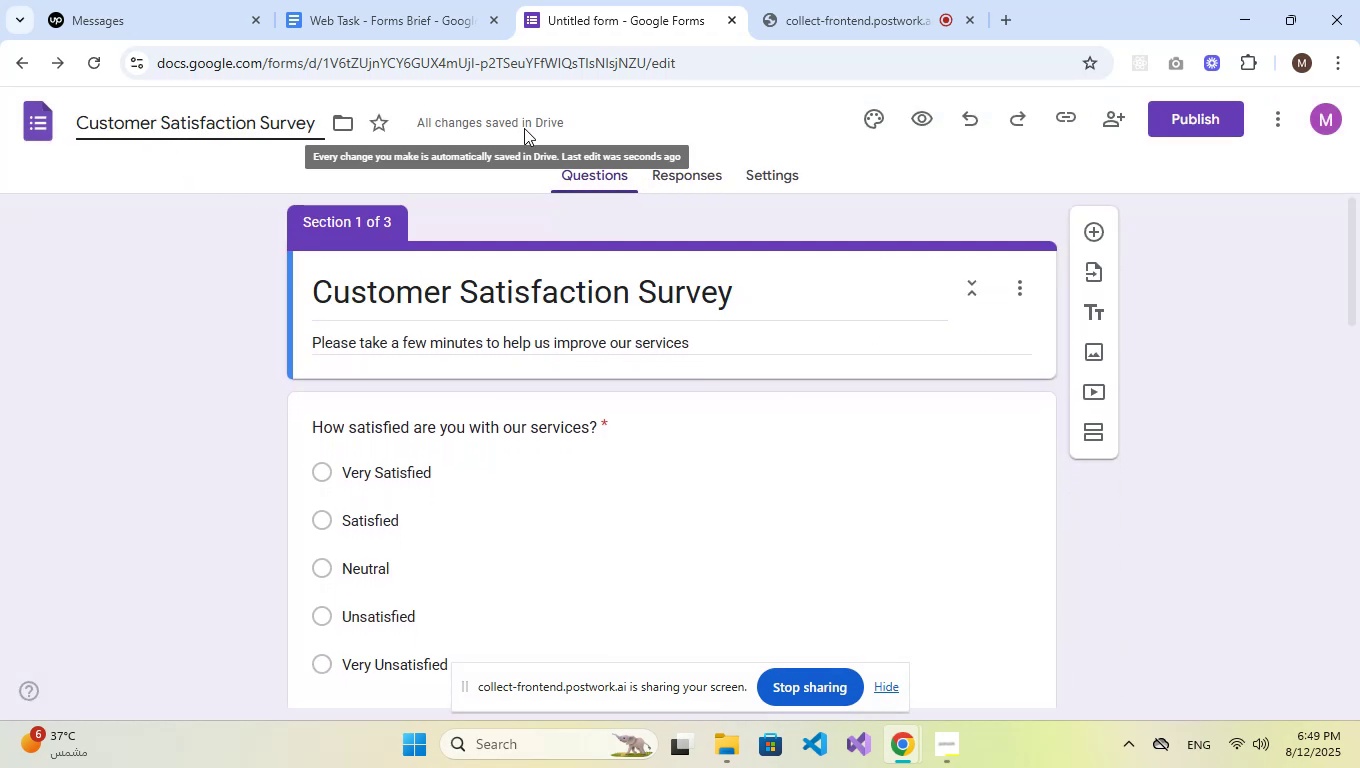 
left_click([702, 190])
 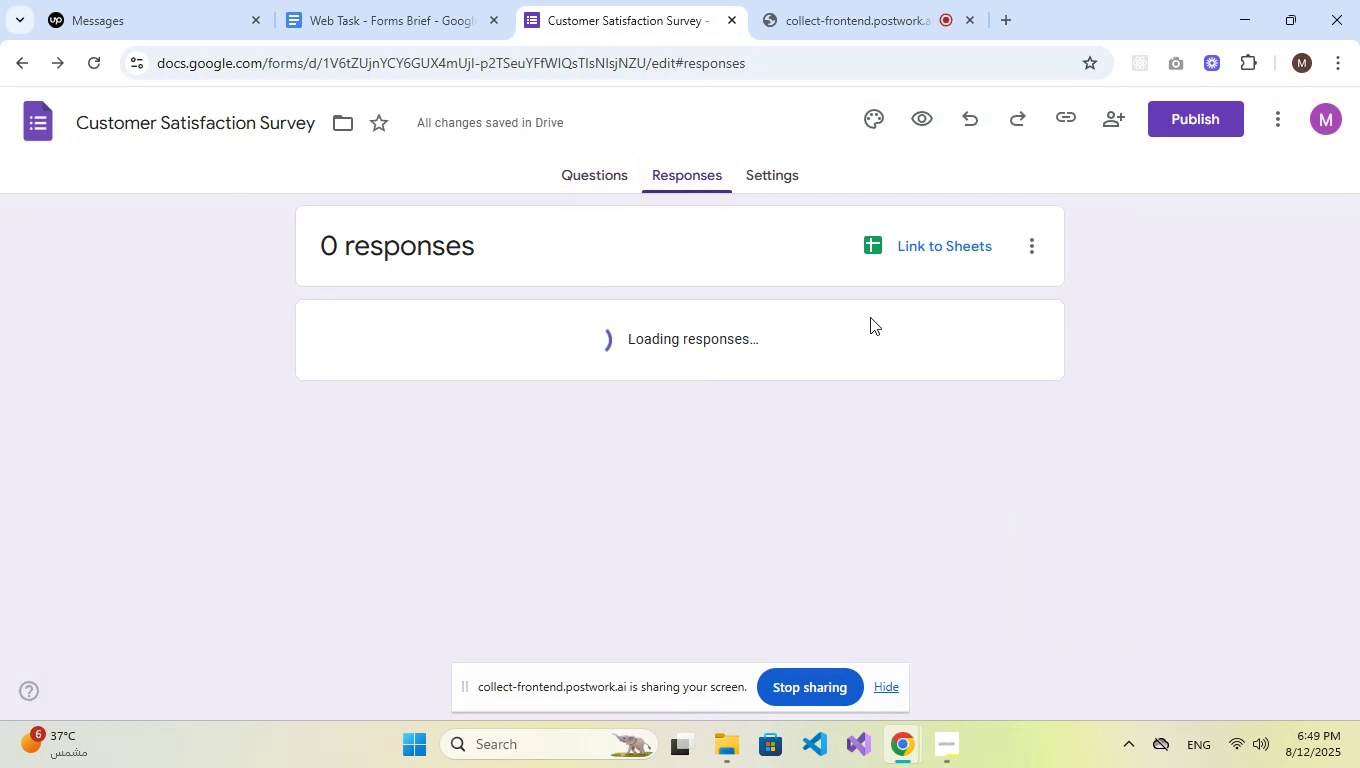 
left_click([918, 254])
 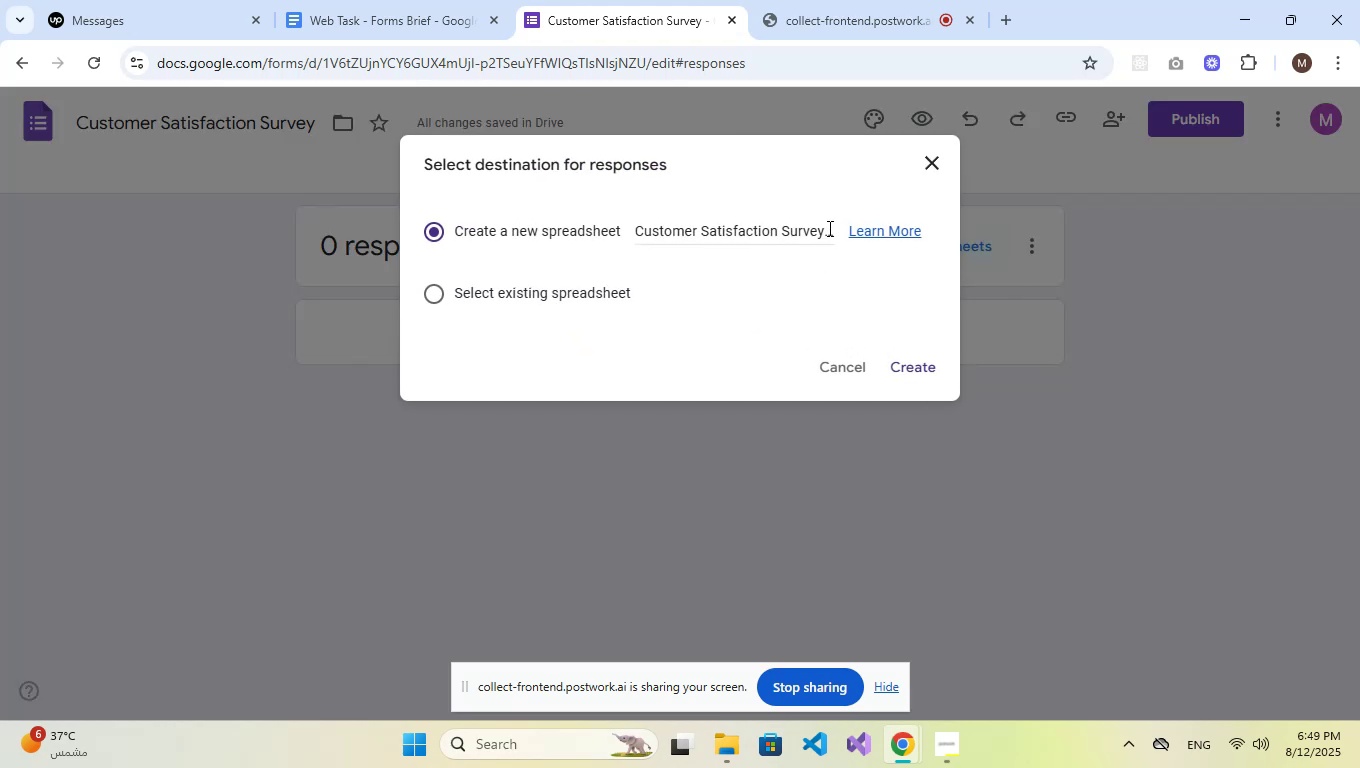 
double_click([828, 228])
 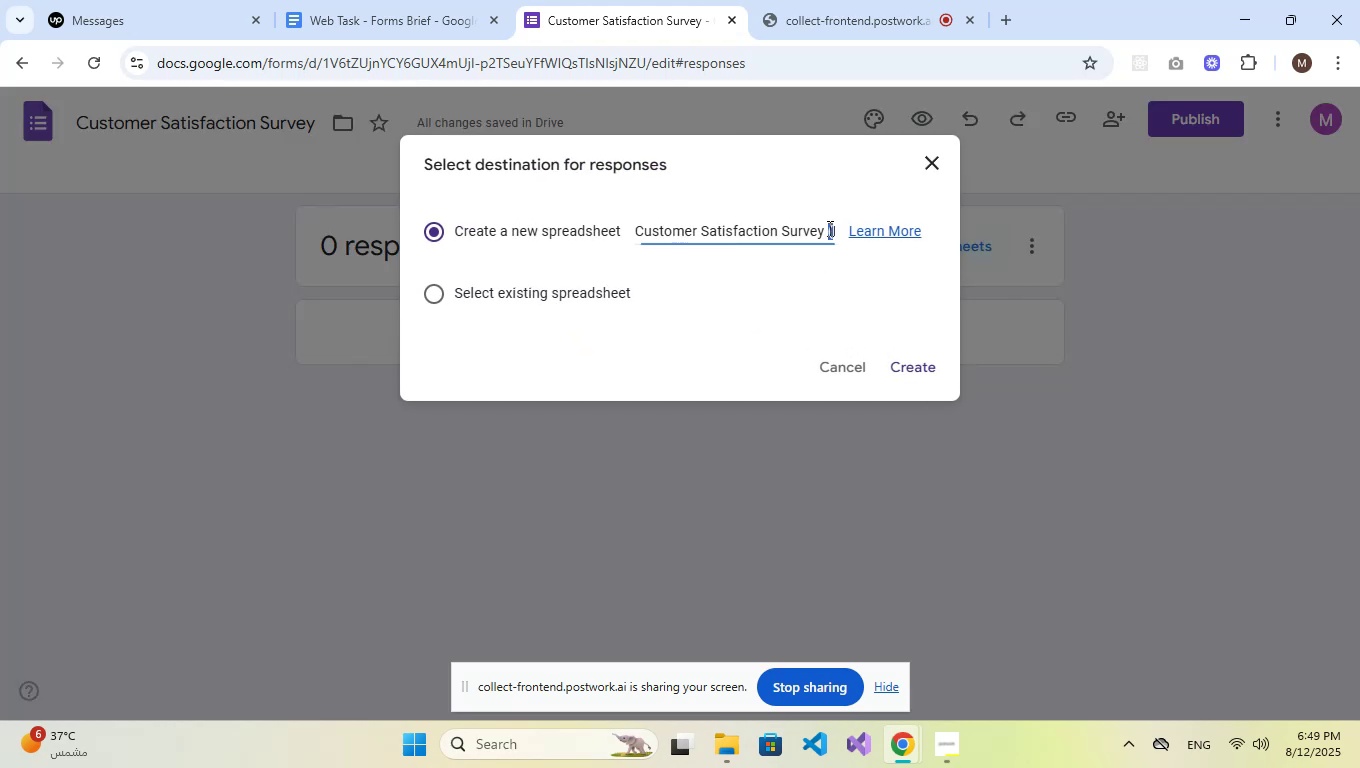 
triple_click([828, 228])
 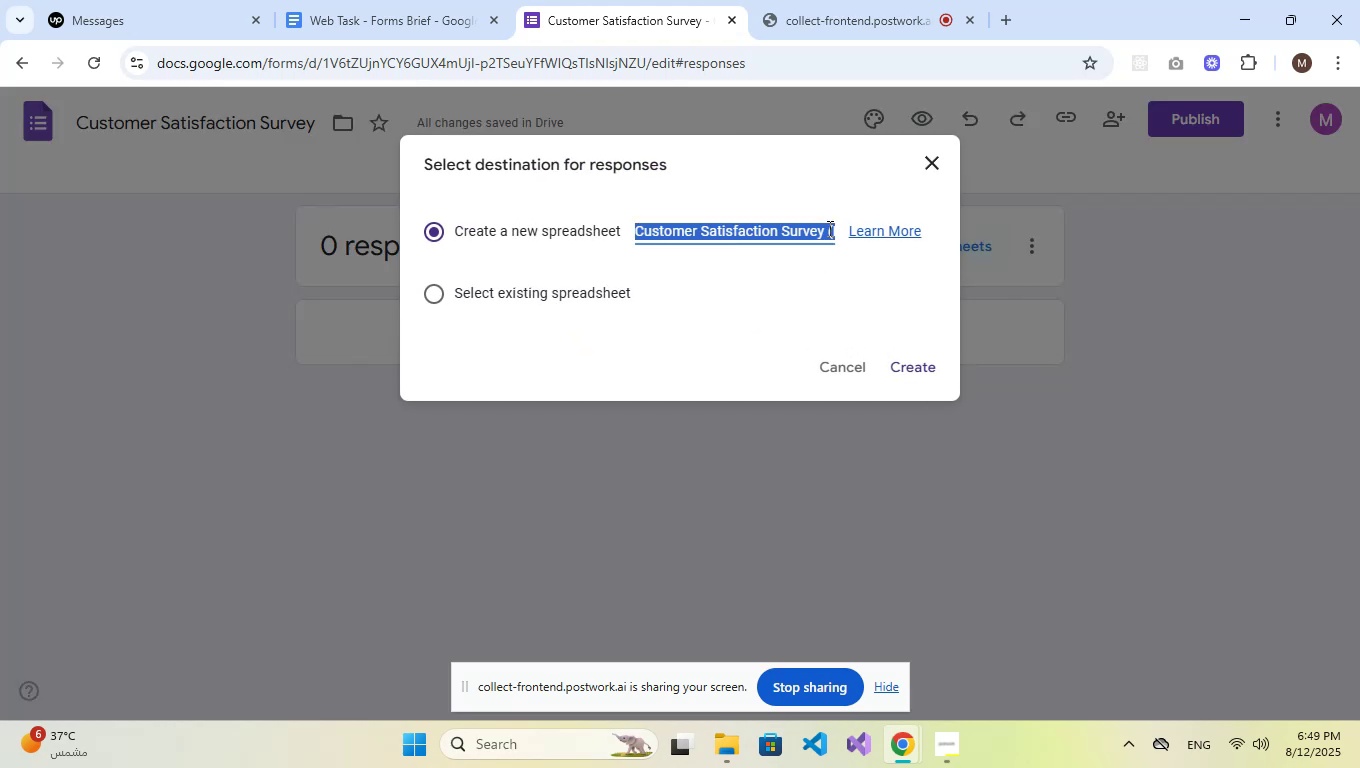 
key(Control+A)
 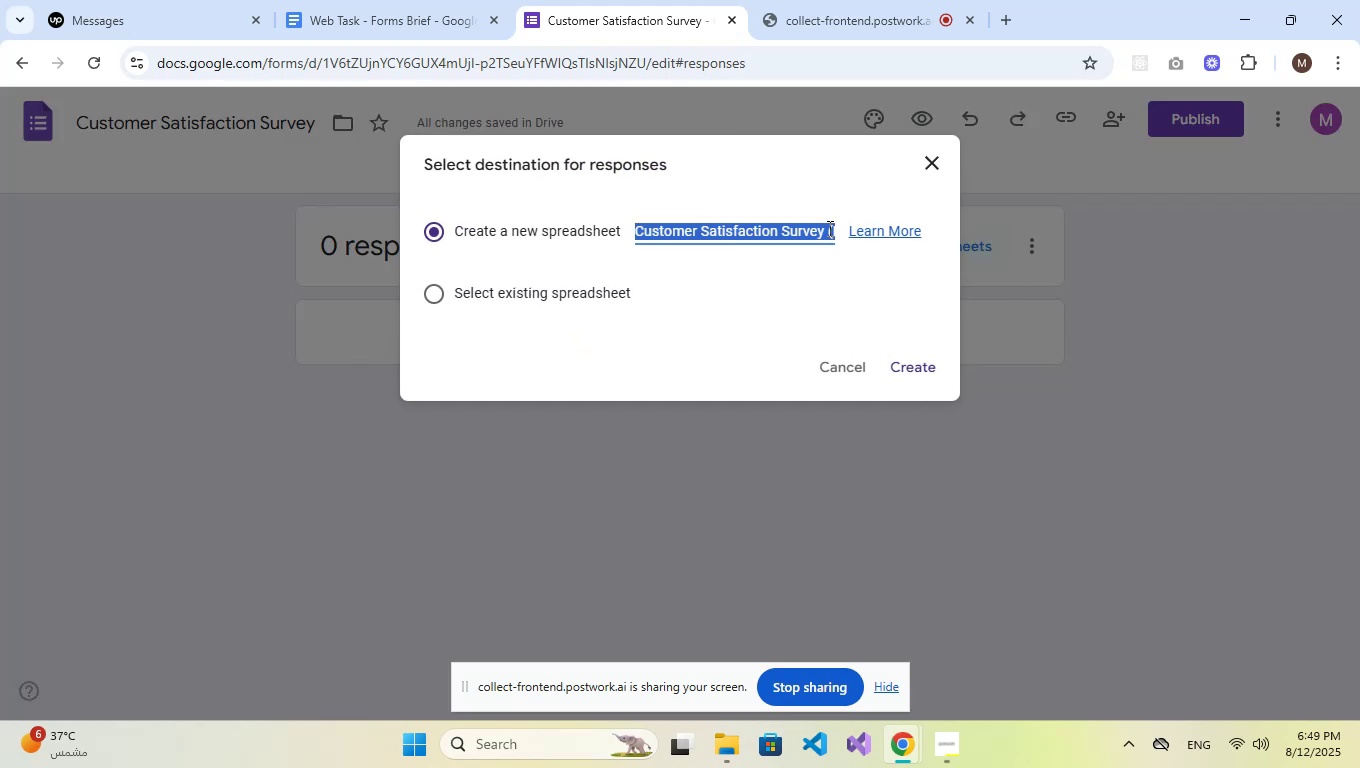 
key(Control+V)
 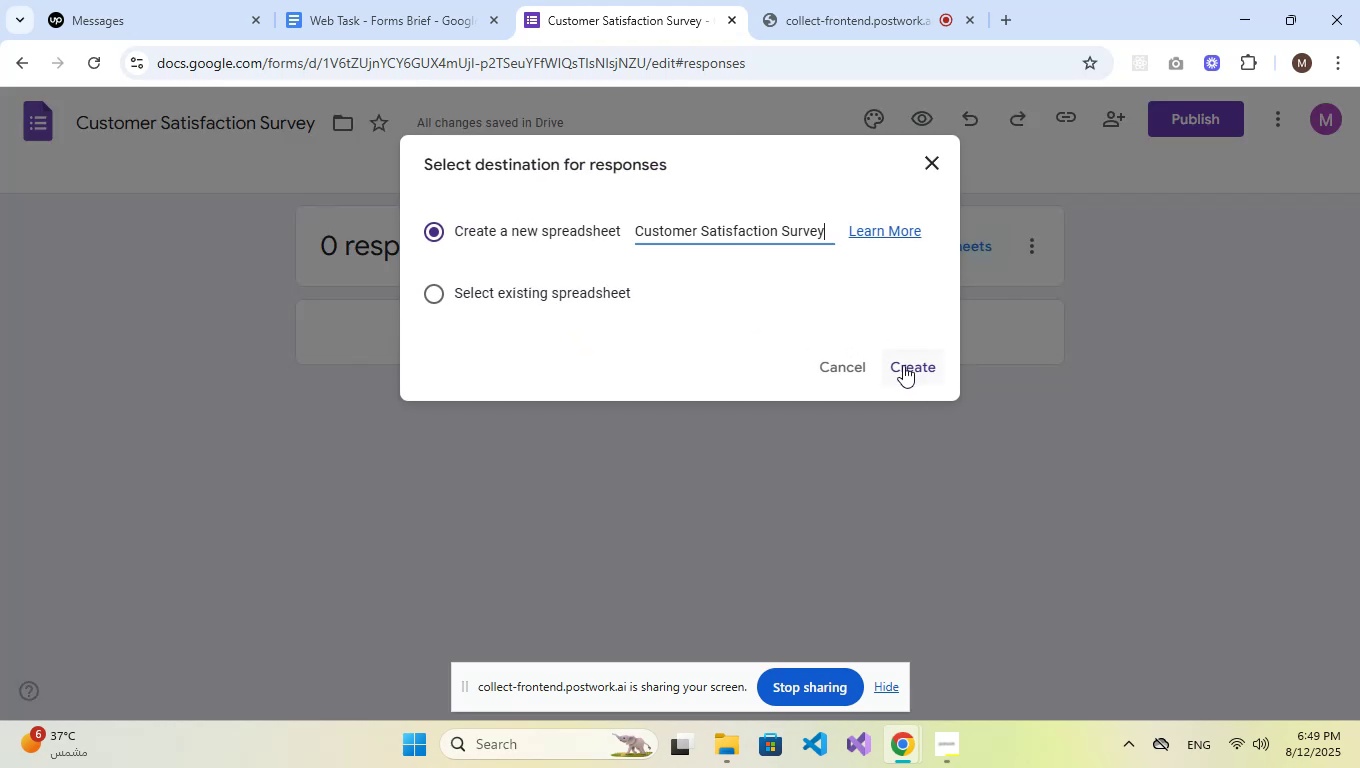 
left_click([903, 365])
 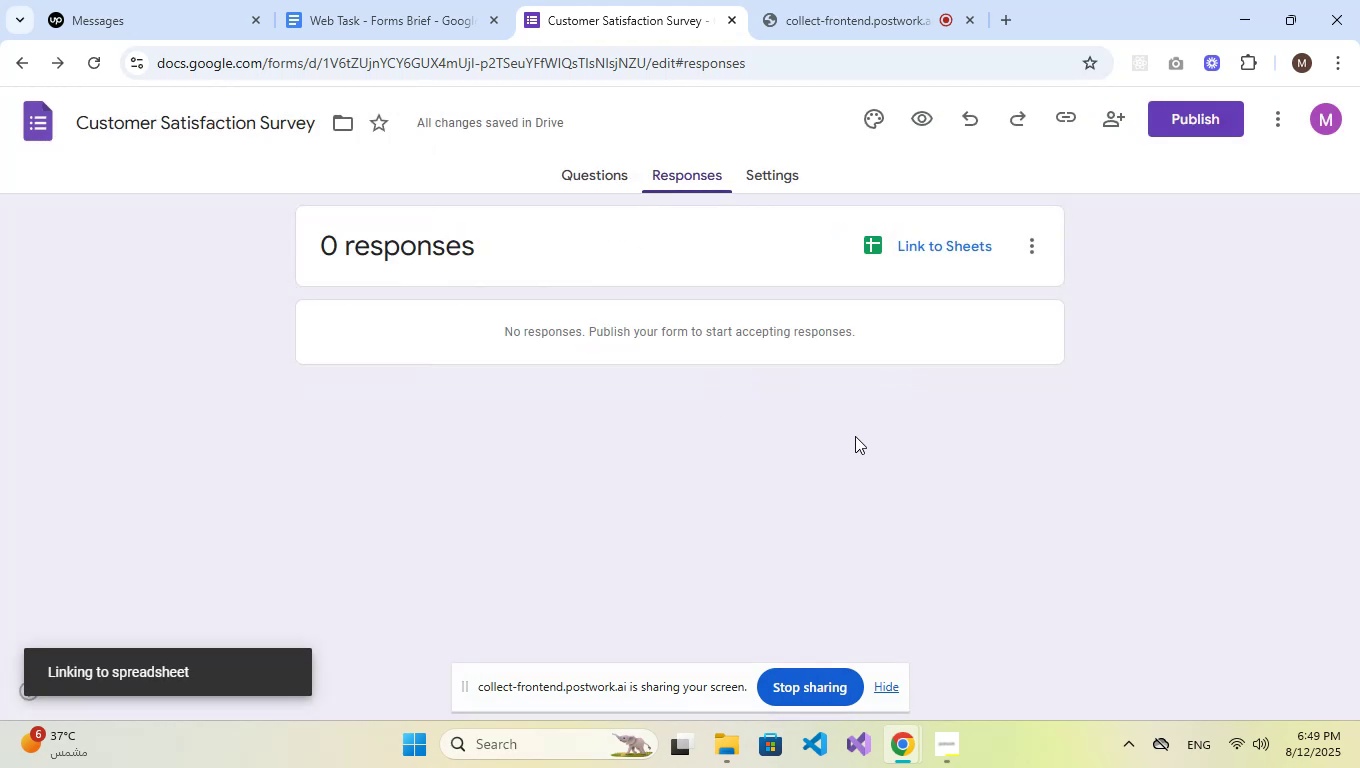 
left_click([927, 240])
 